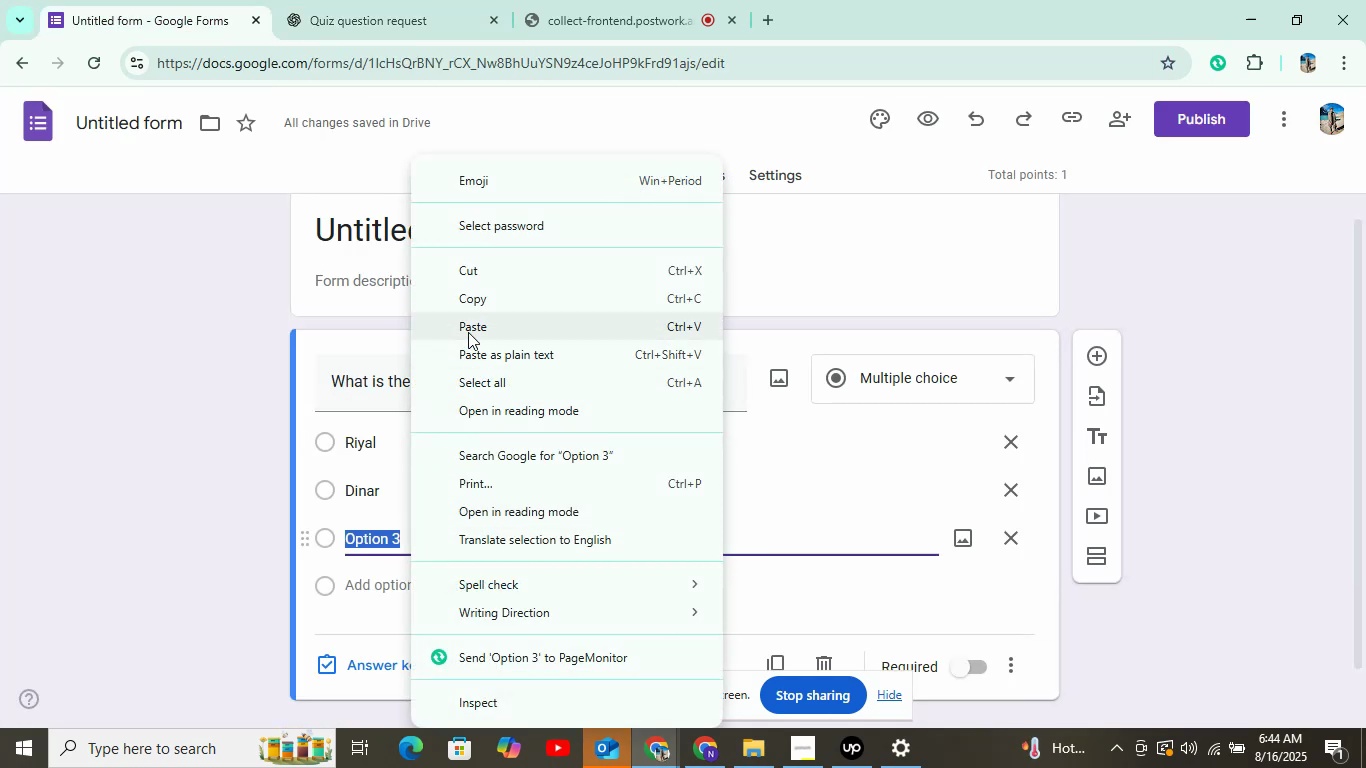 
left_click([468, 328])
 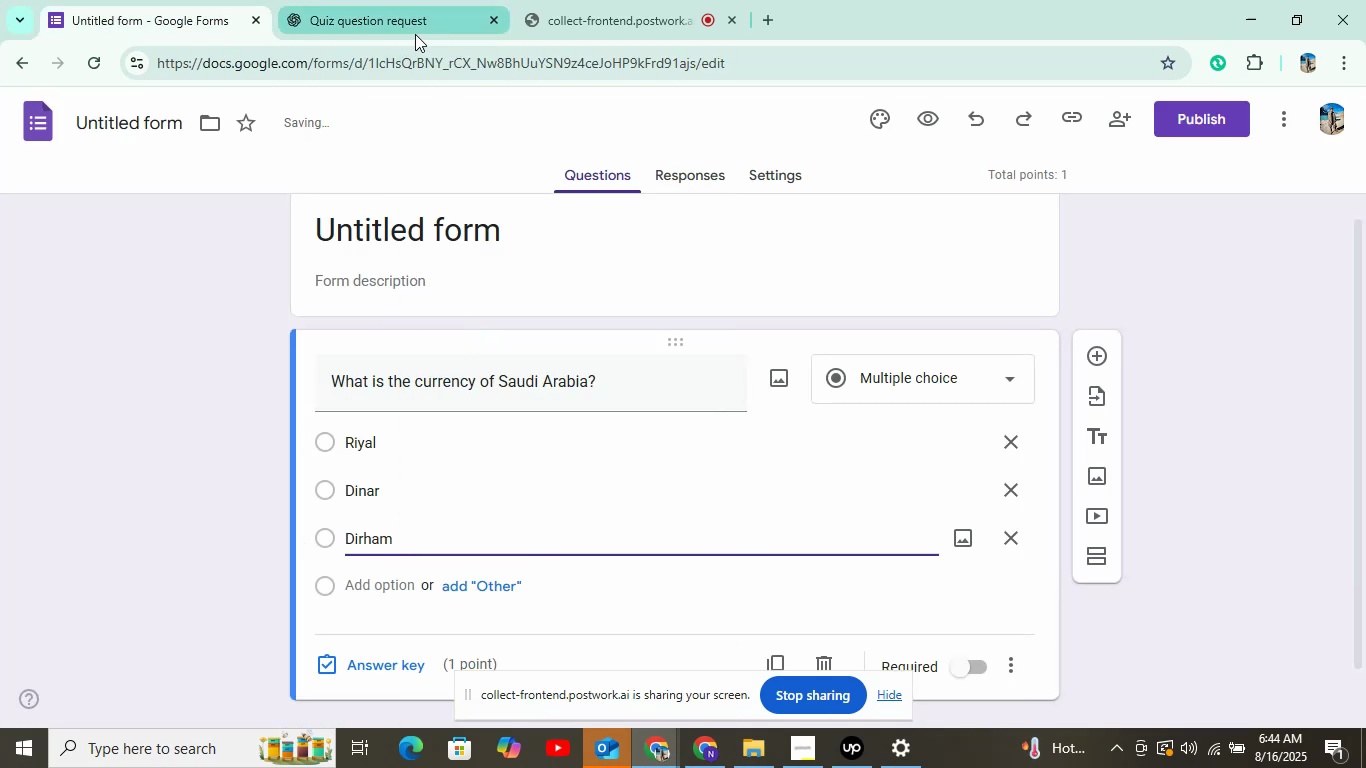 
left_click([415, 34])
 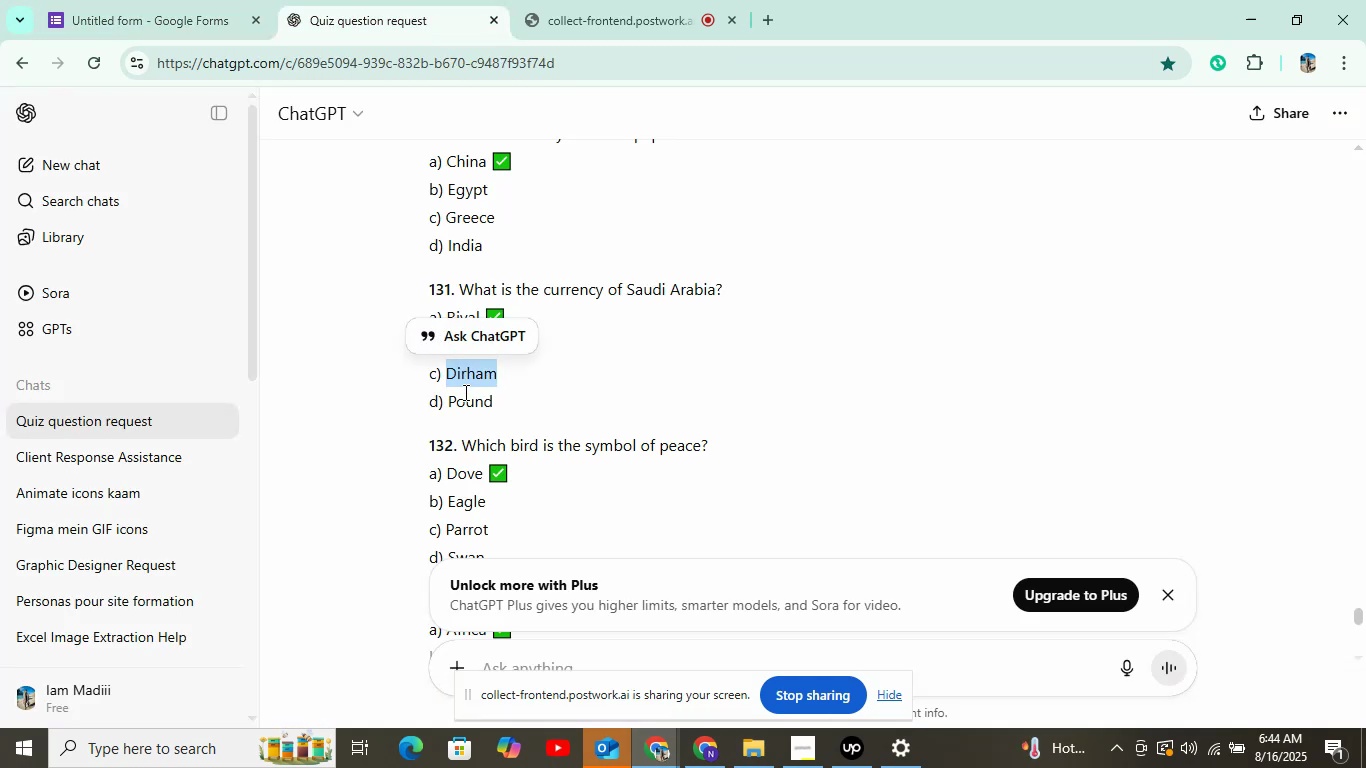 
left_click_drag(start_coordinate=[449, 399], to_coordinate=[525, 388])
 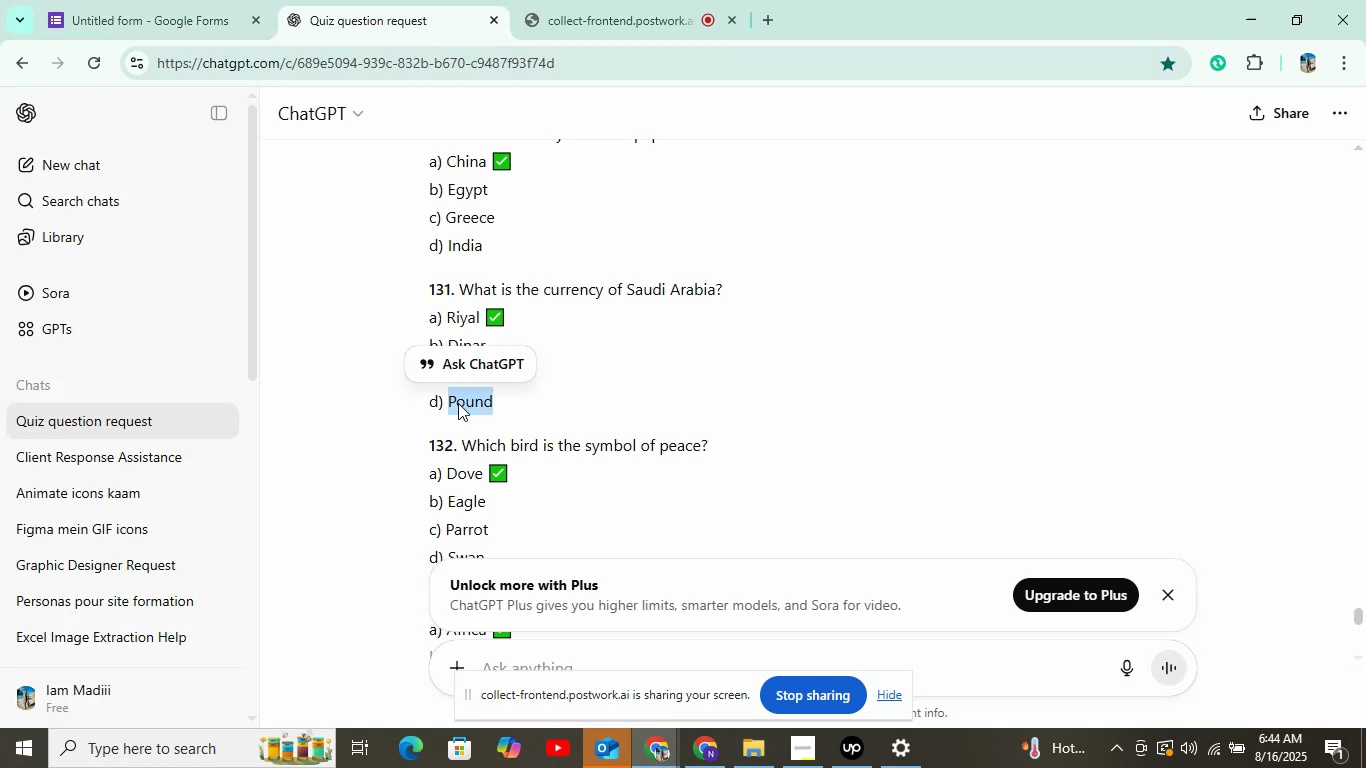 
right_click([454, 406])
 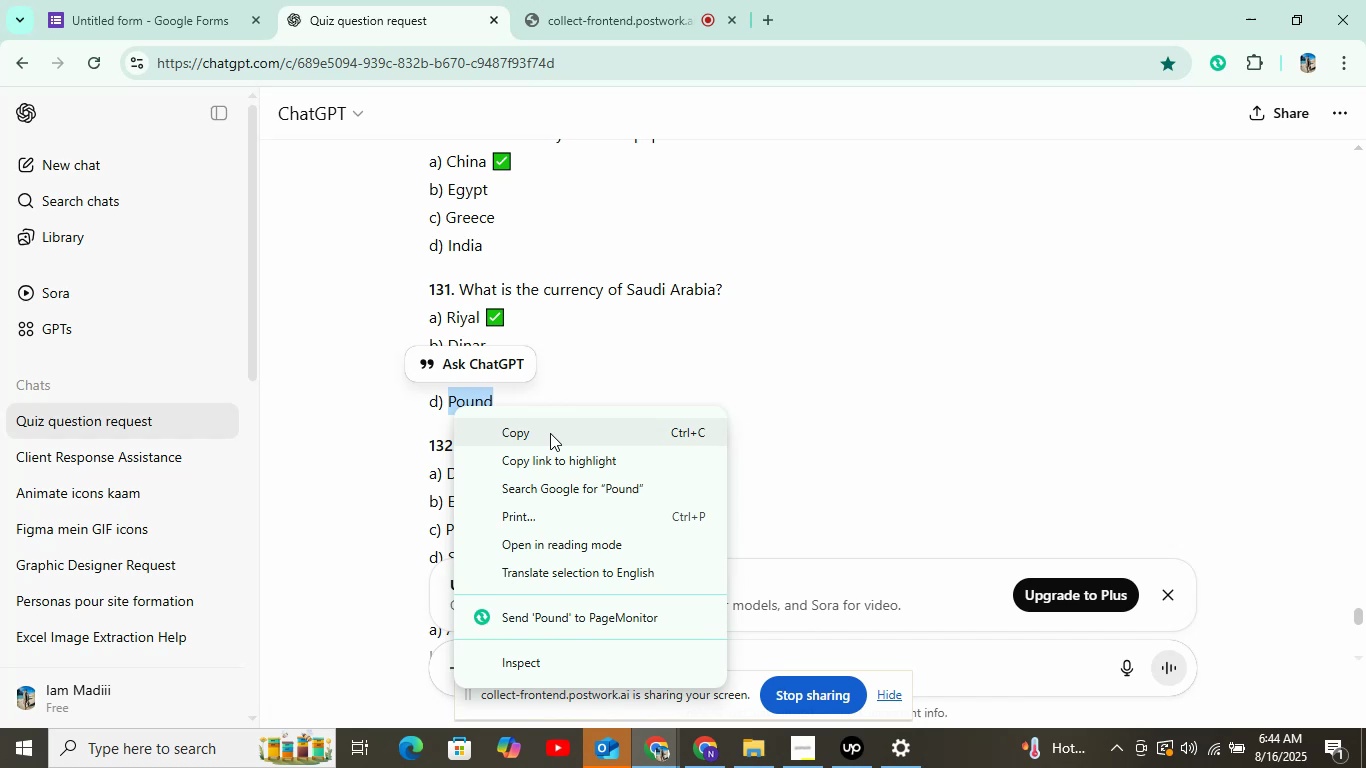 
left_click([550, 433])
 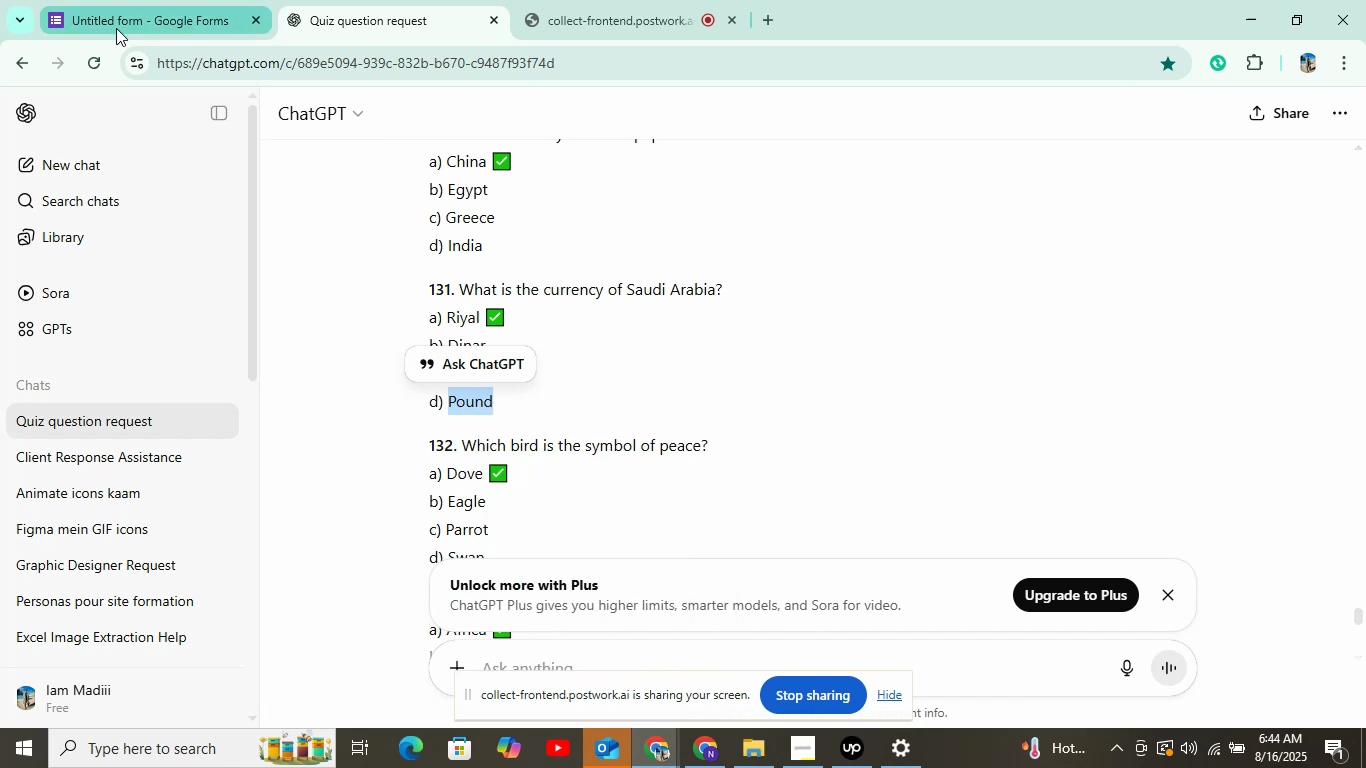 
left_click([116, 29])
 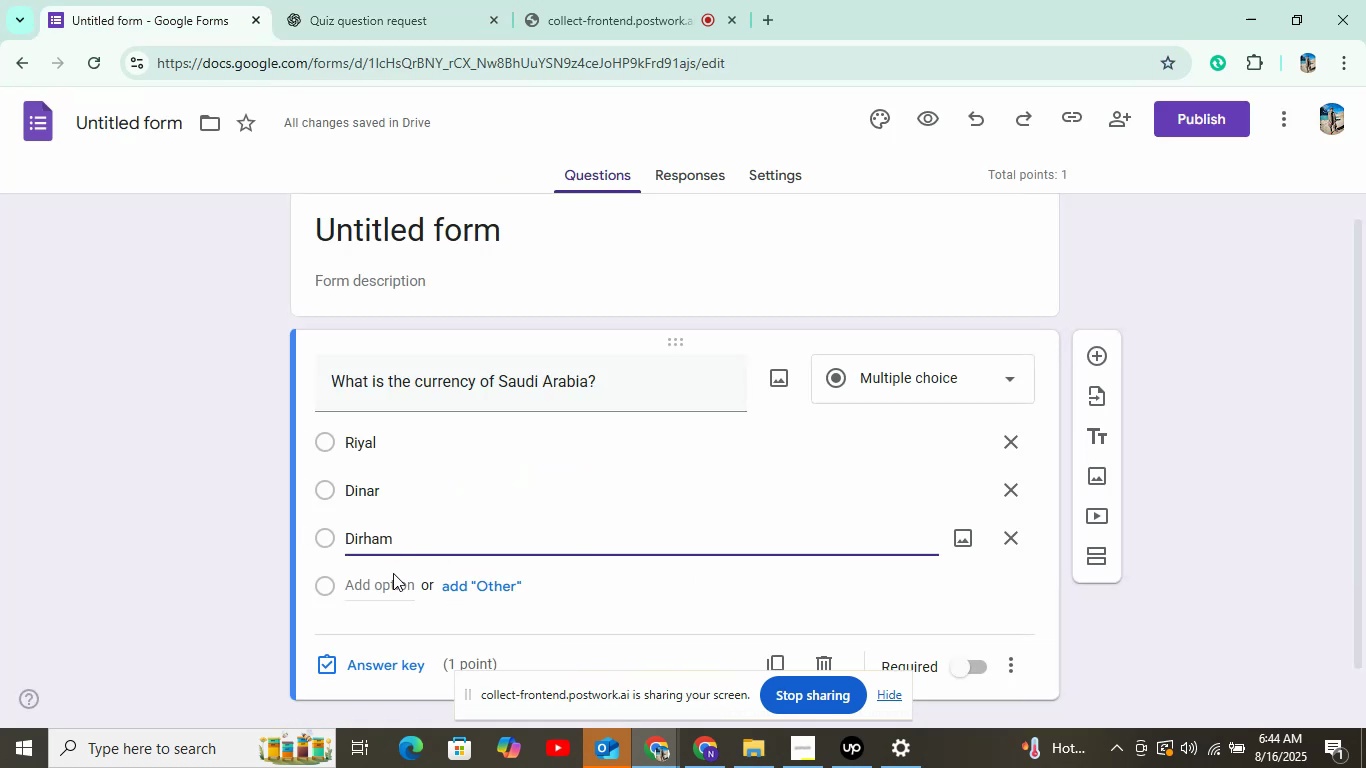 
left_click([393, 573])
 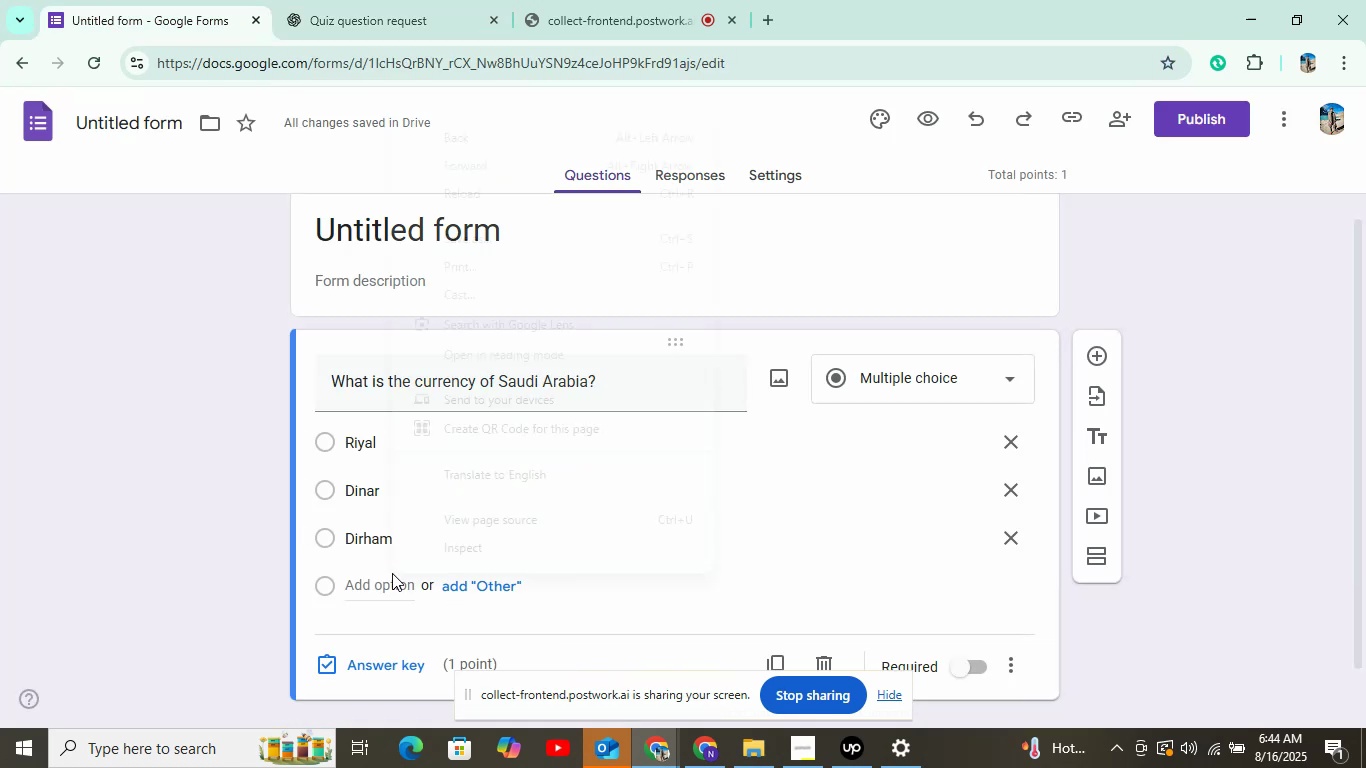 
right_click([392, 573])
 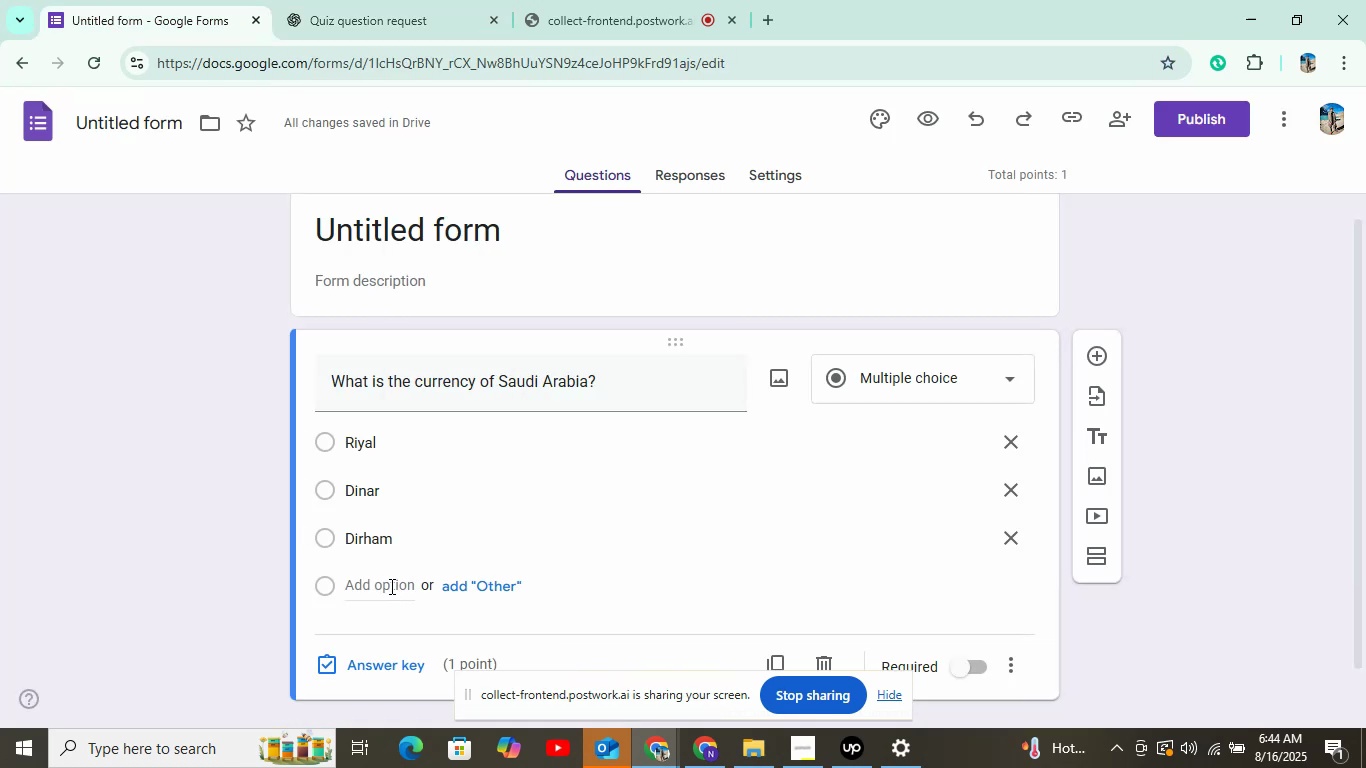 
left_click([390, 586])
 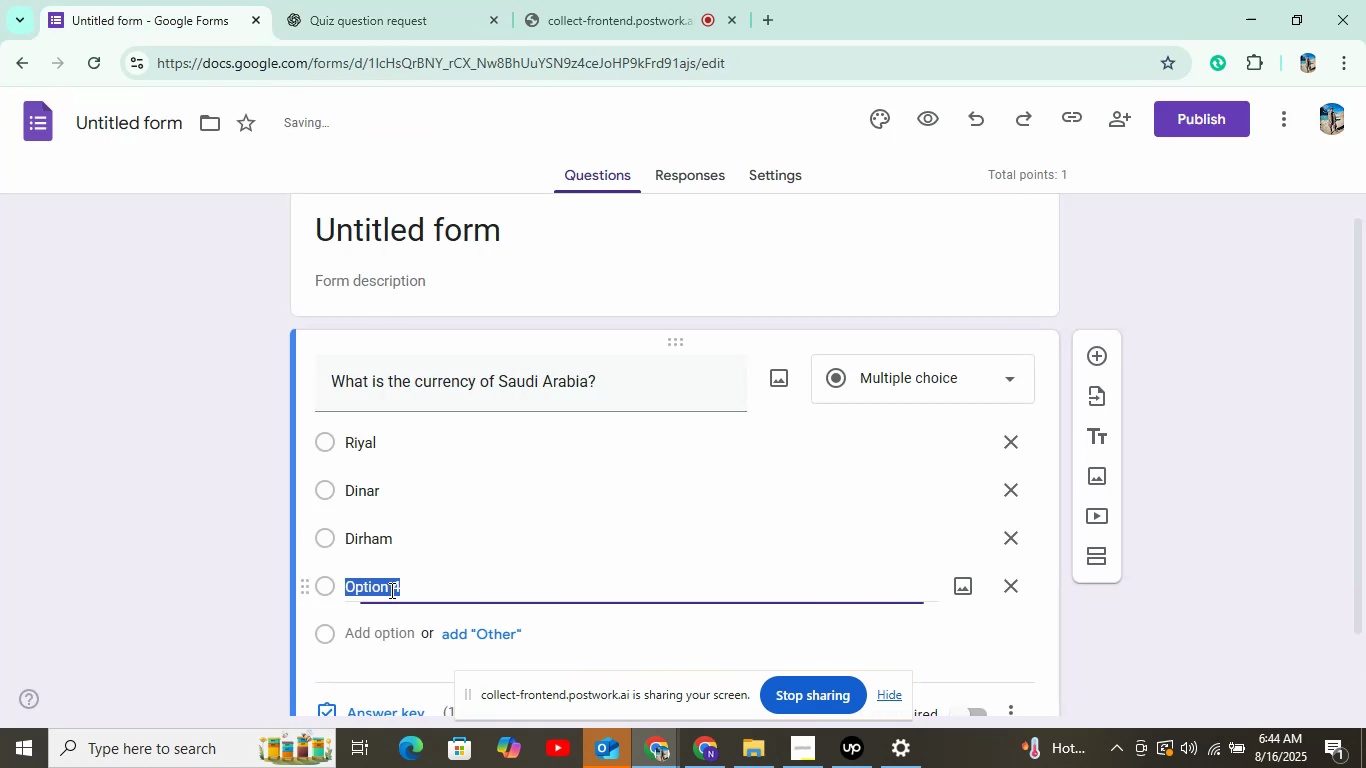 
right_click([390, 590])
 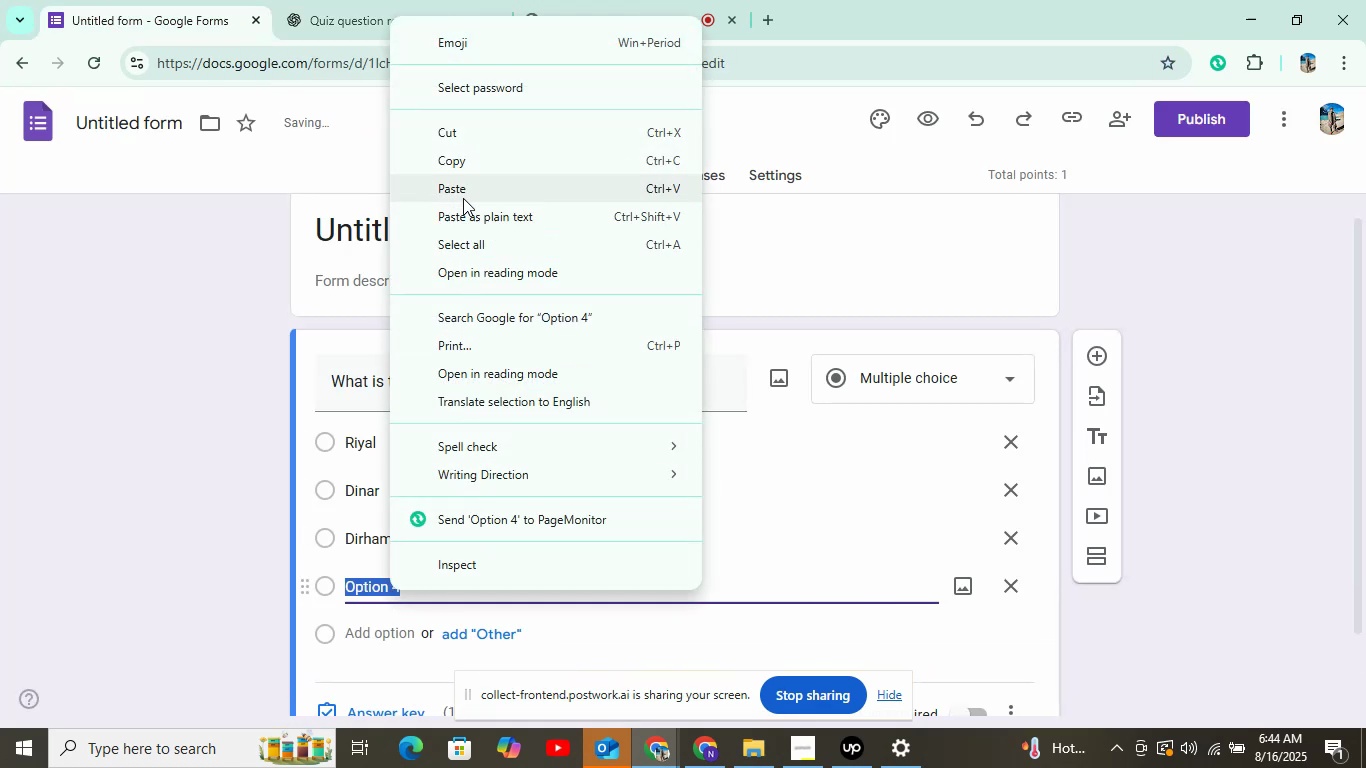 
left_click([463, 189])
 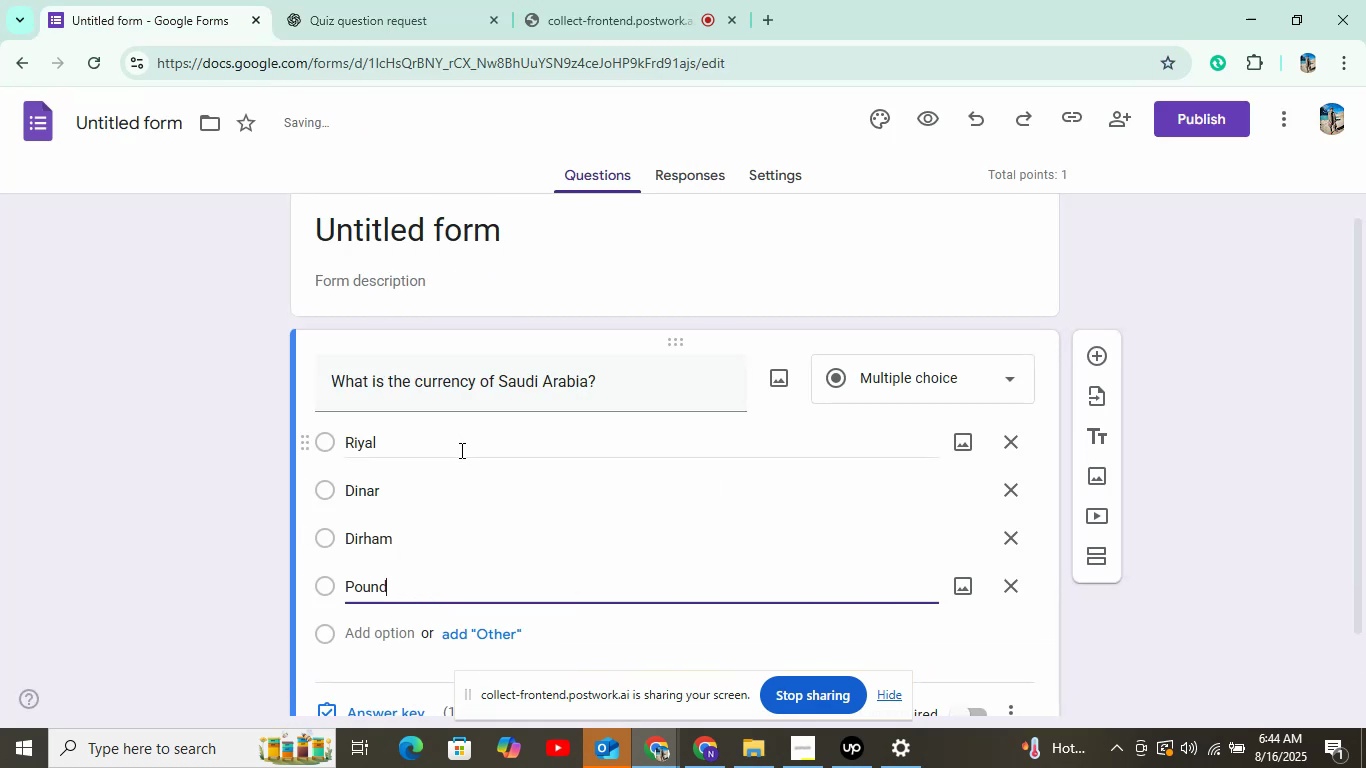 
scroll: coordinate [460, 451], scroll_direction: down, amount: 4.0
 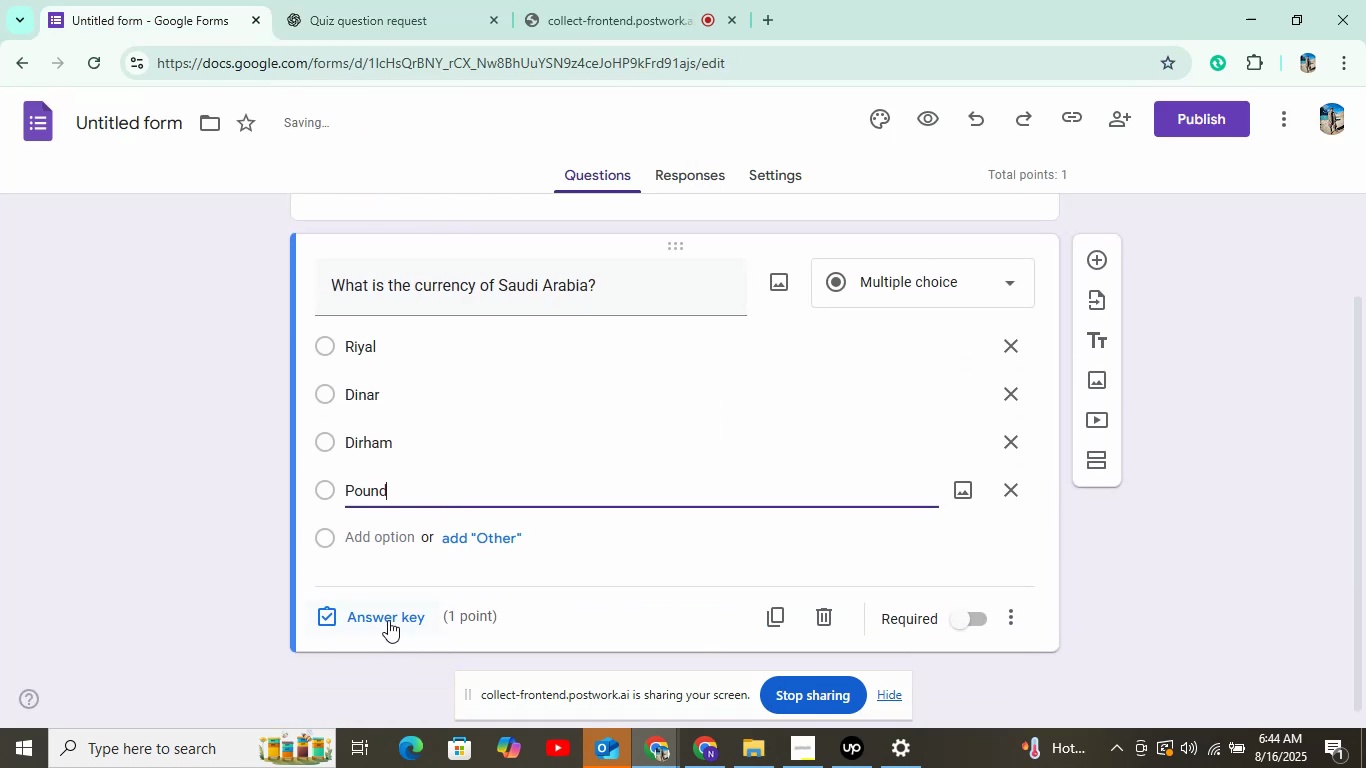 
left_click([388, 619])
 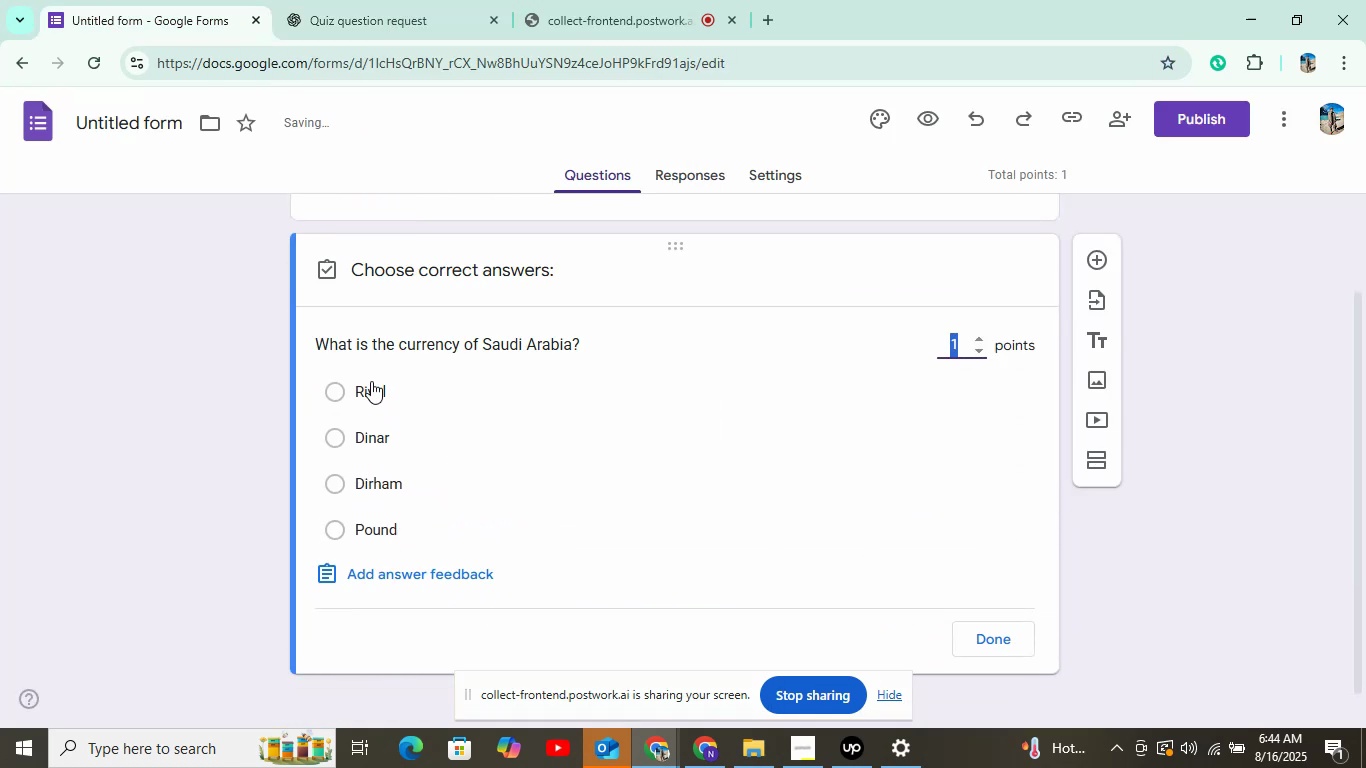 
left_click([371, 381])
 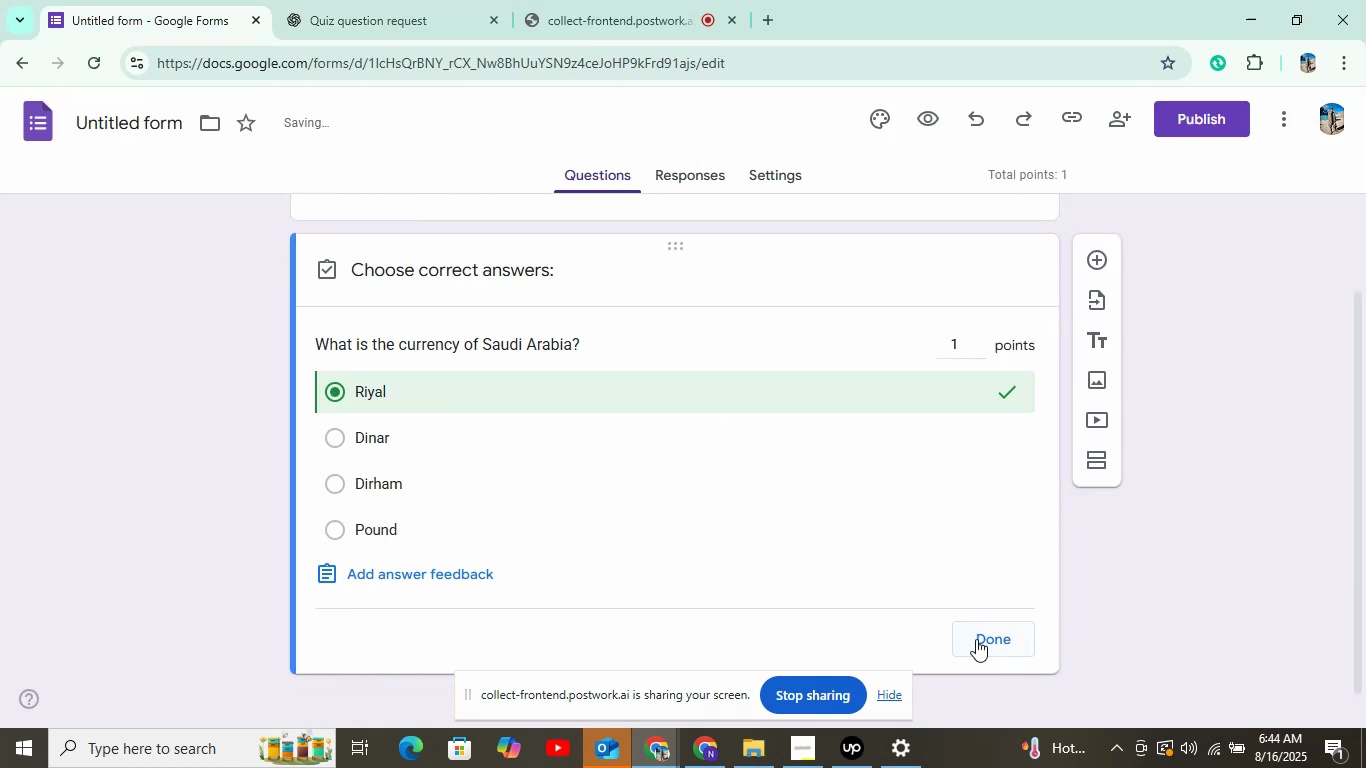 
left_click([976, 640])
 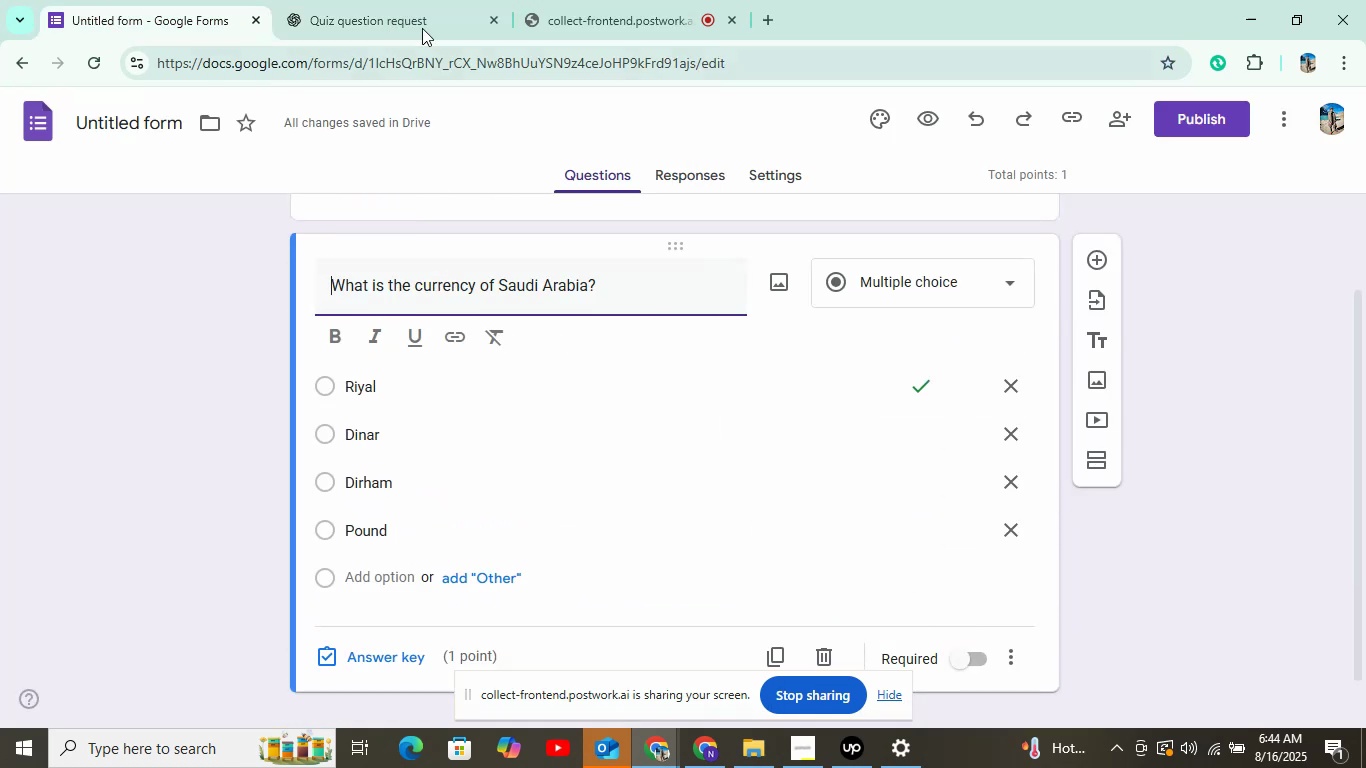 
left_click([399, 0])
 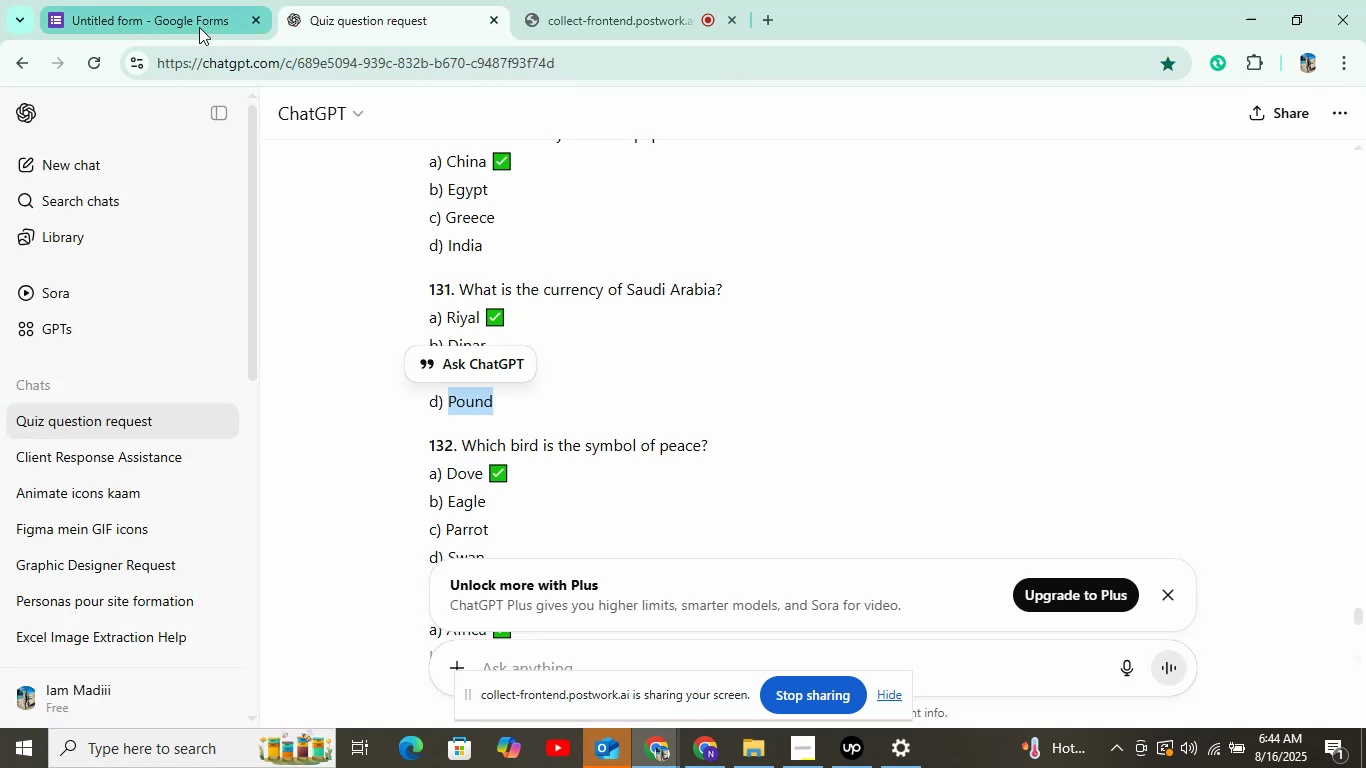 
left_click([201, 27])
 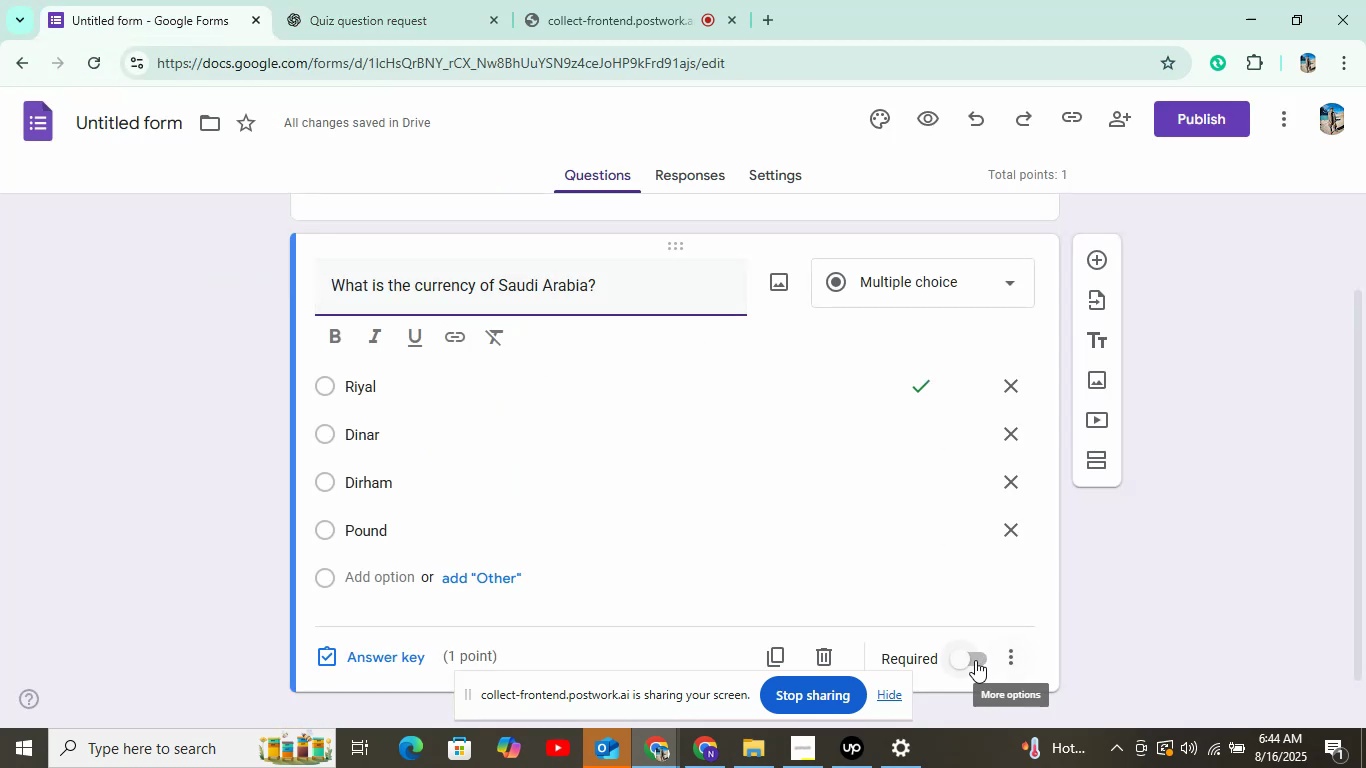 
left_click([973, 661])
 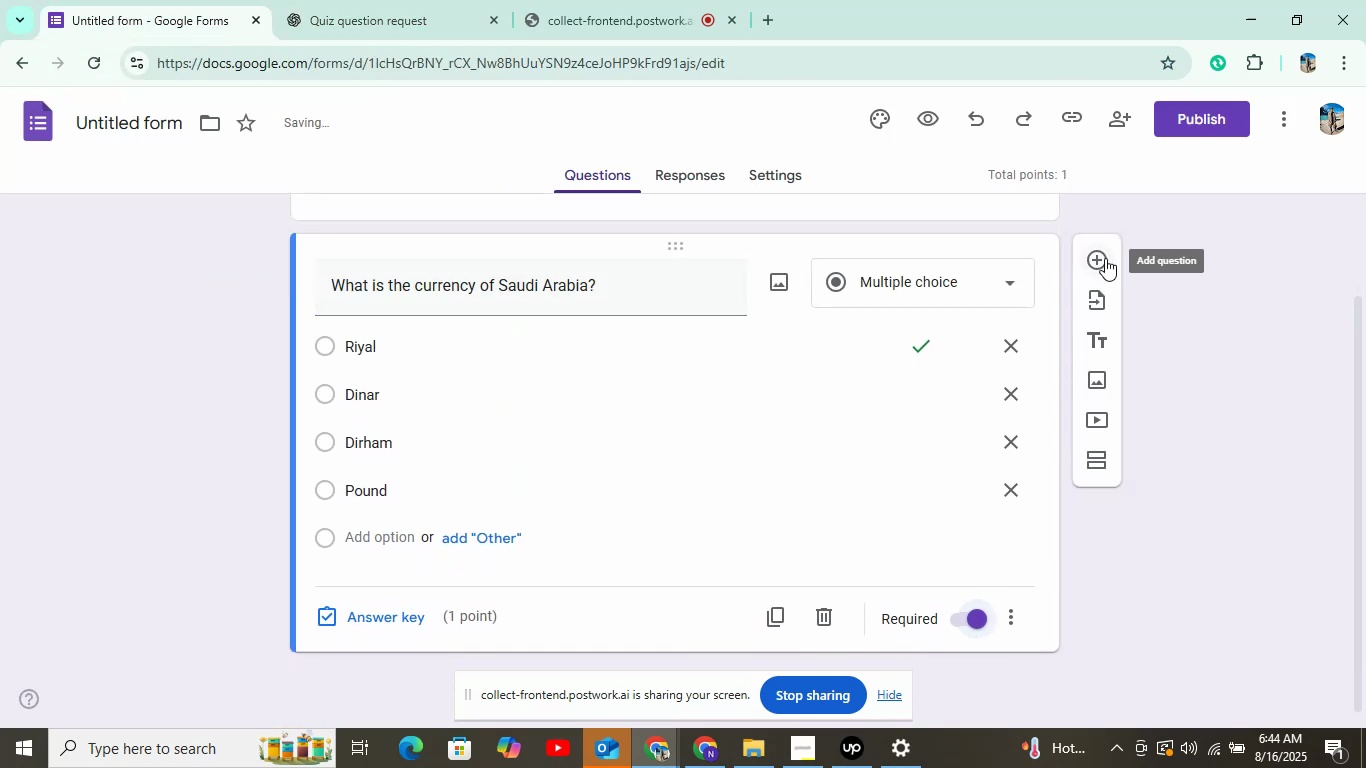 
left_click([1105, 258])
 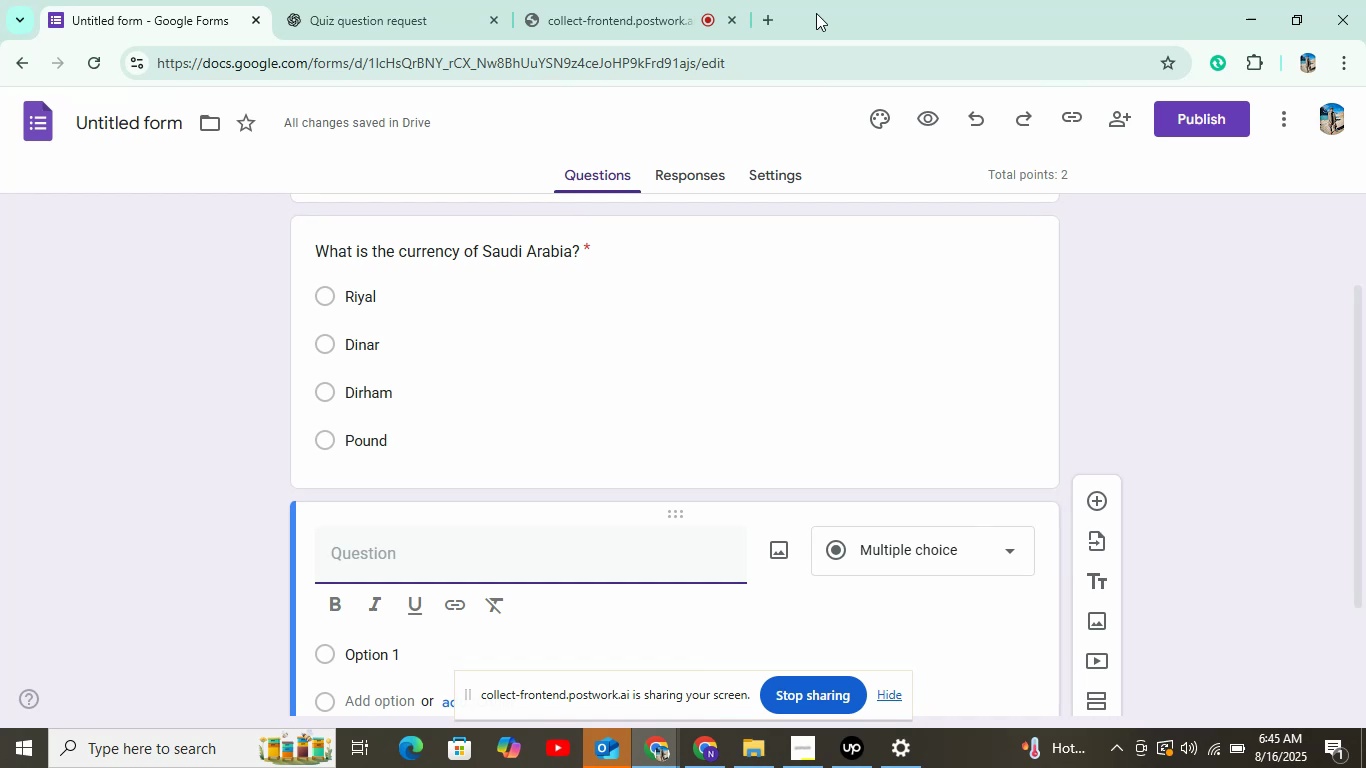 
wait(36.95)
 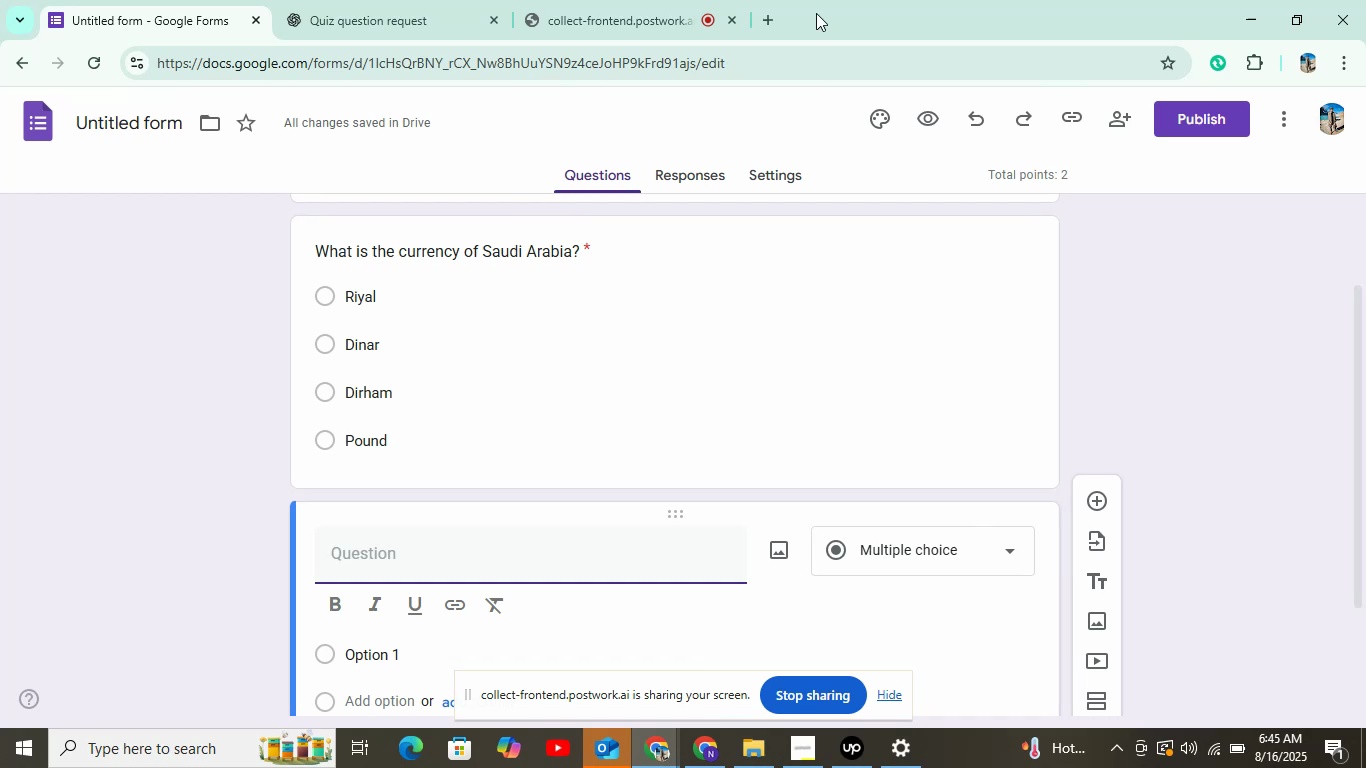 
scroll: coordinate [470, 425], scroll_direction: down, amount: 4.0
 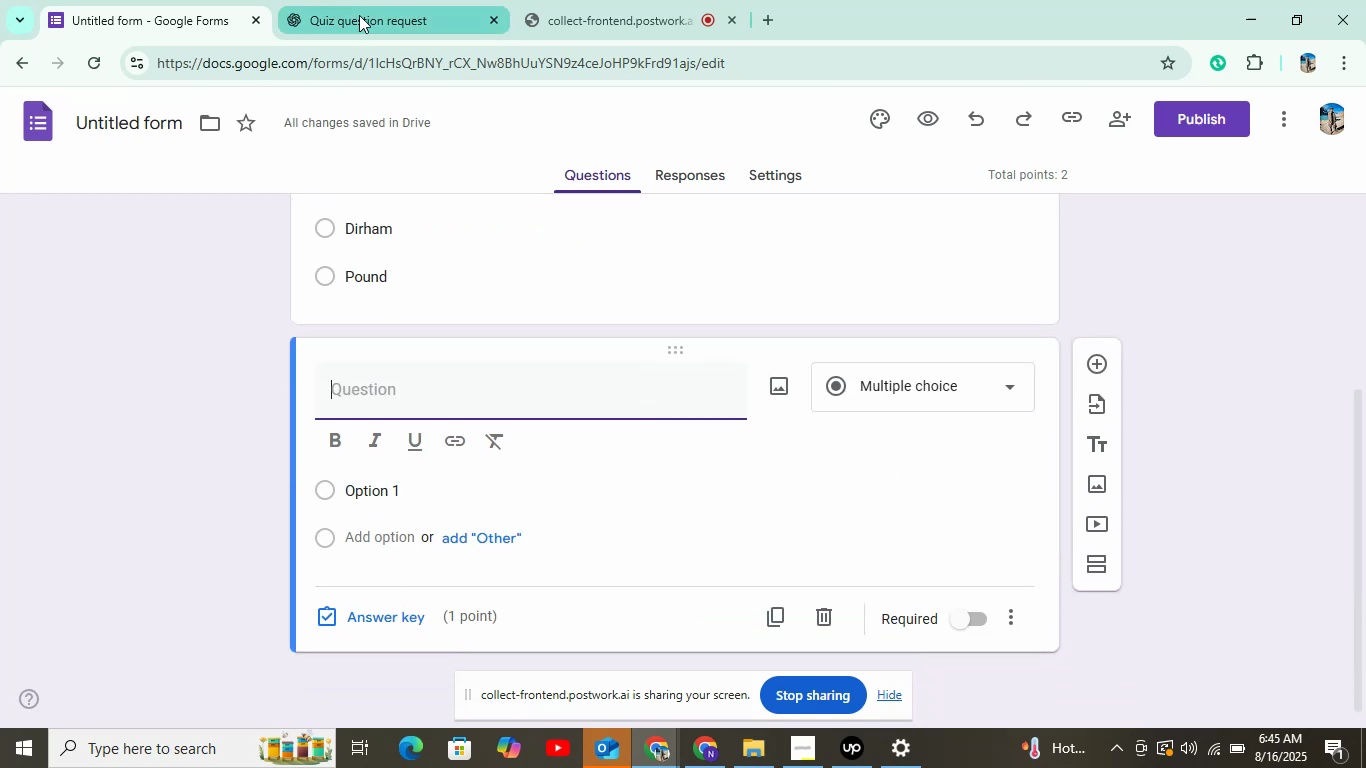 
left_click([359, 15])
 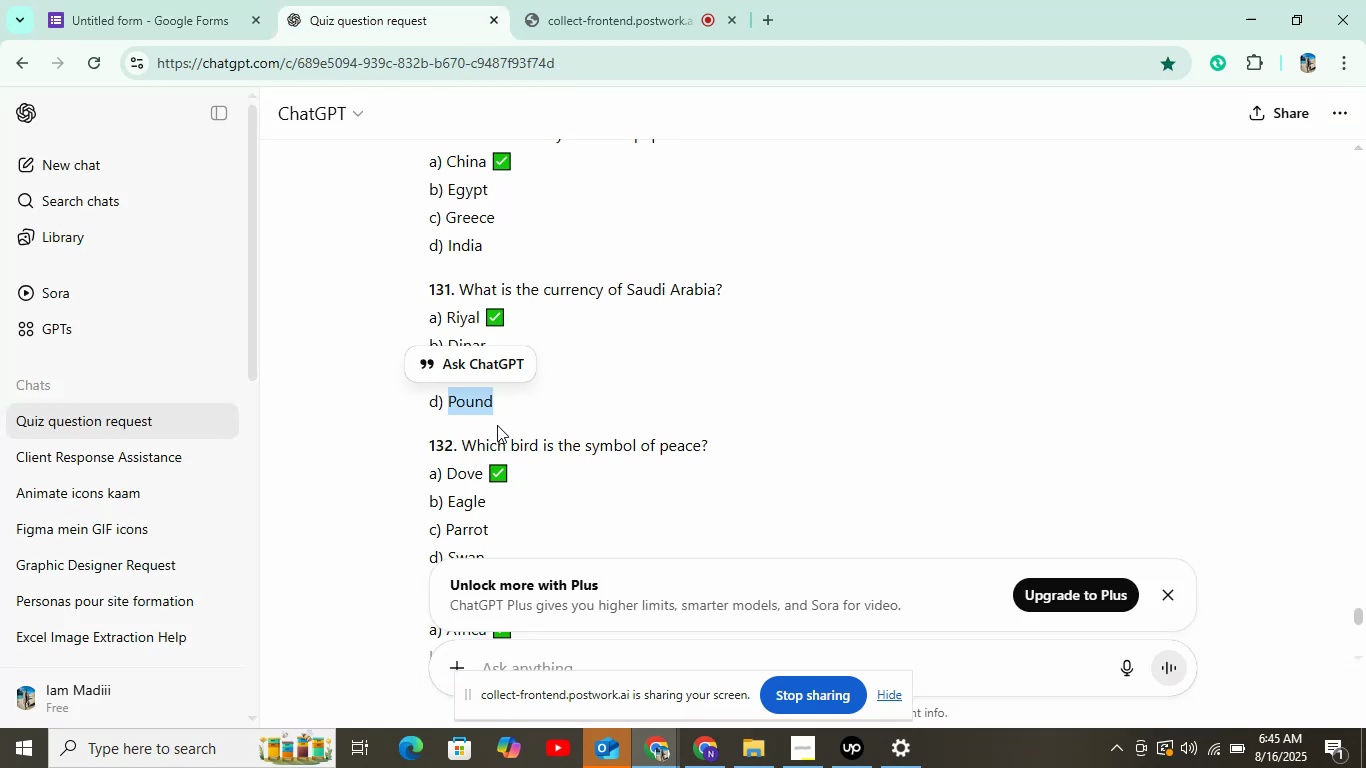 
left_click_drag(start_coordinate=[459, 448], to_coordinate=[777, 436])
 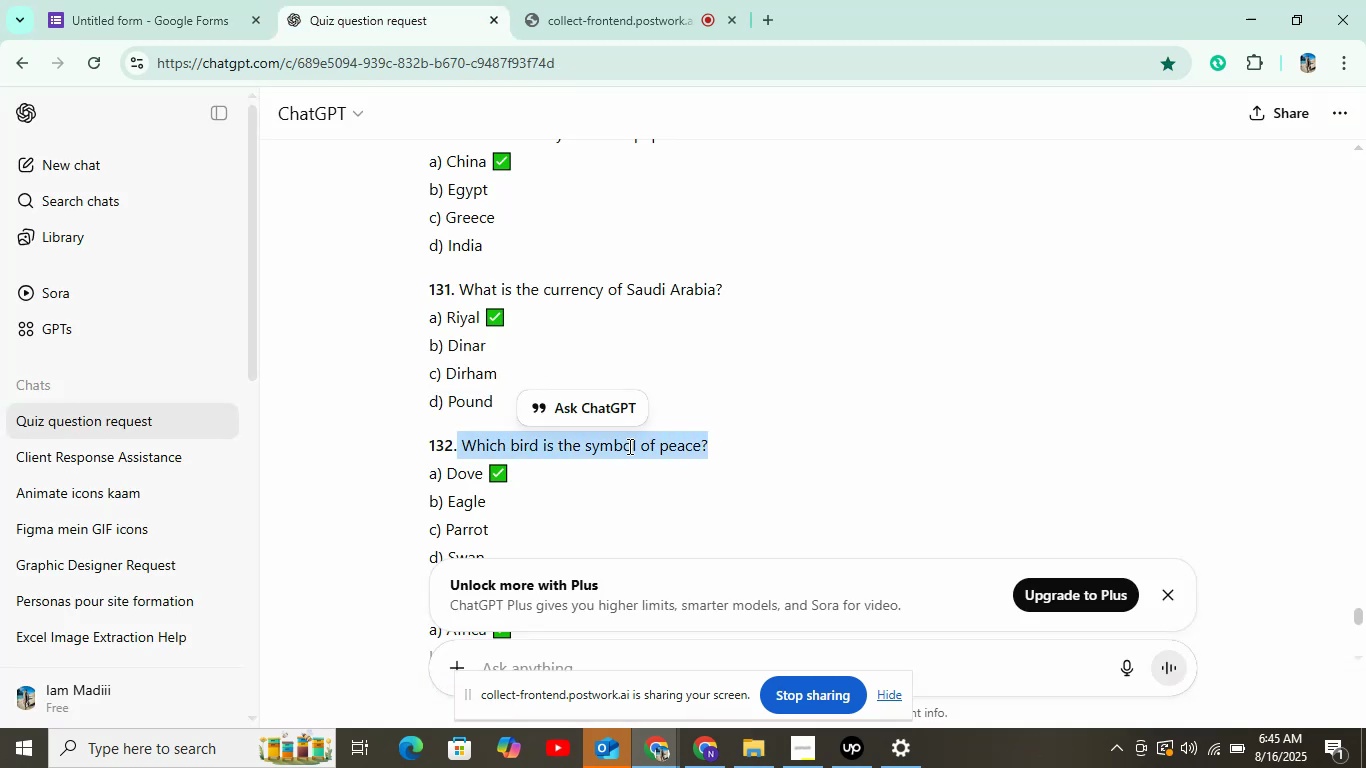 
right_click([628, 446])
 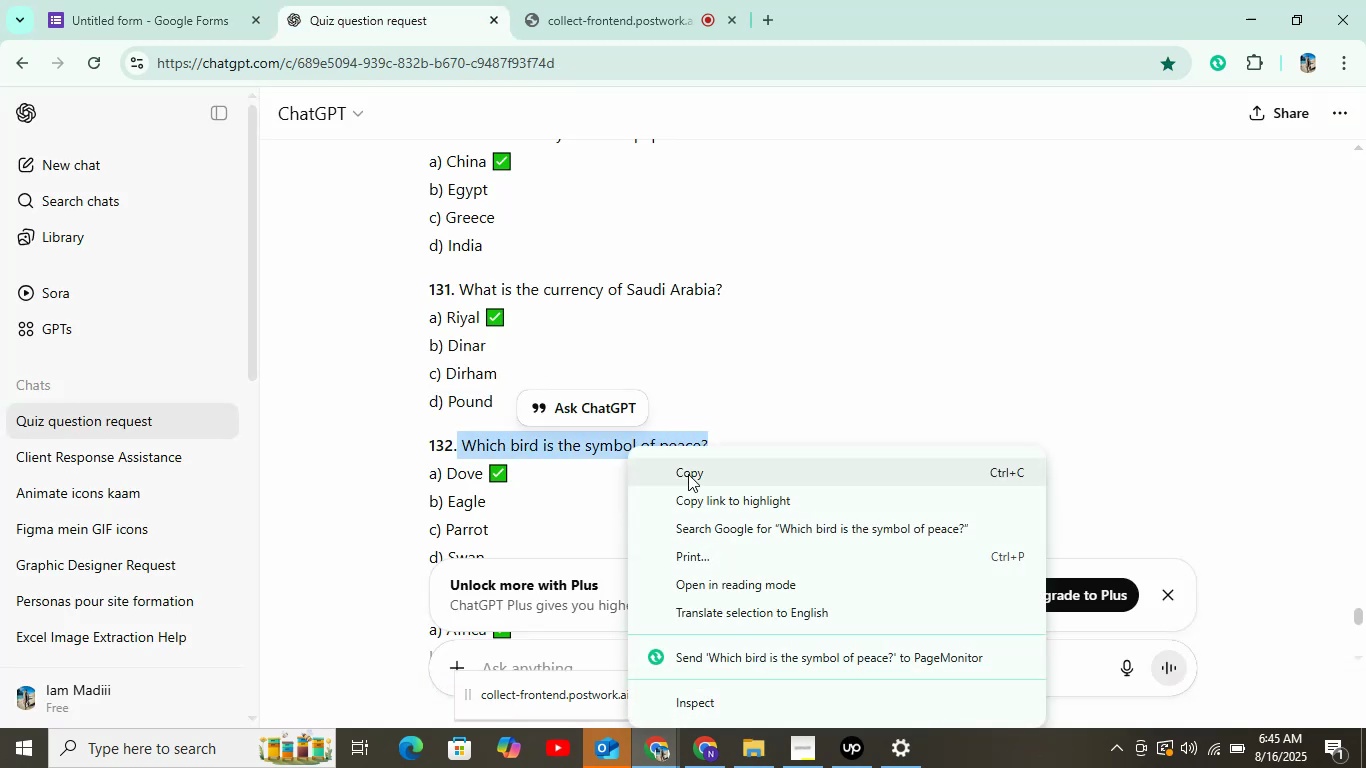 
left_click([688, 474])
 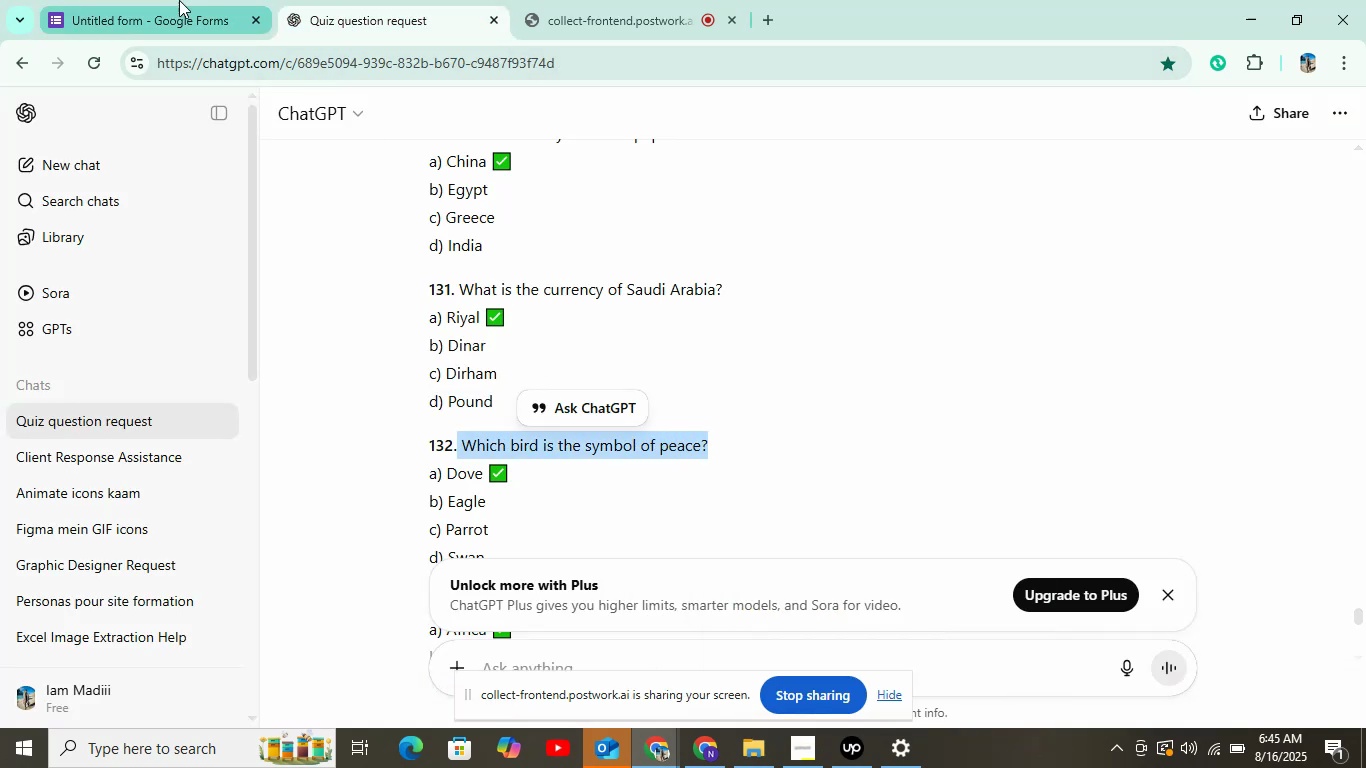 
left_click([179, 0])
 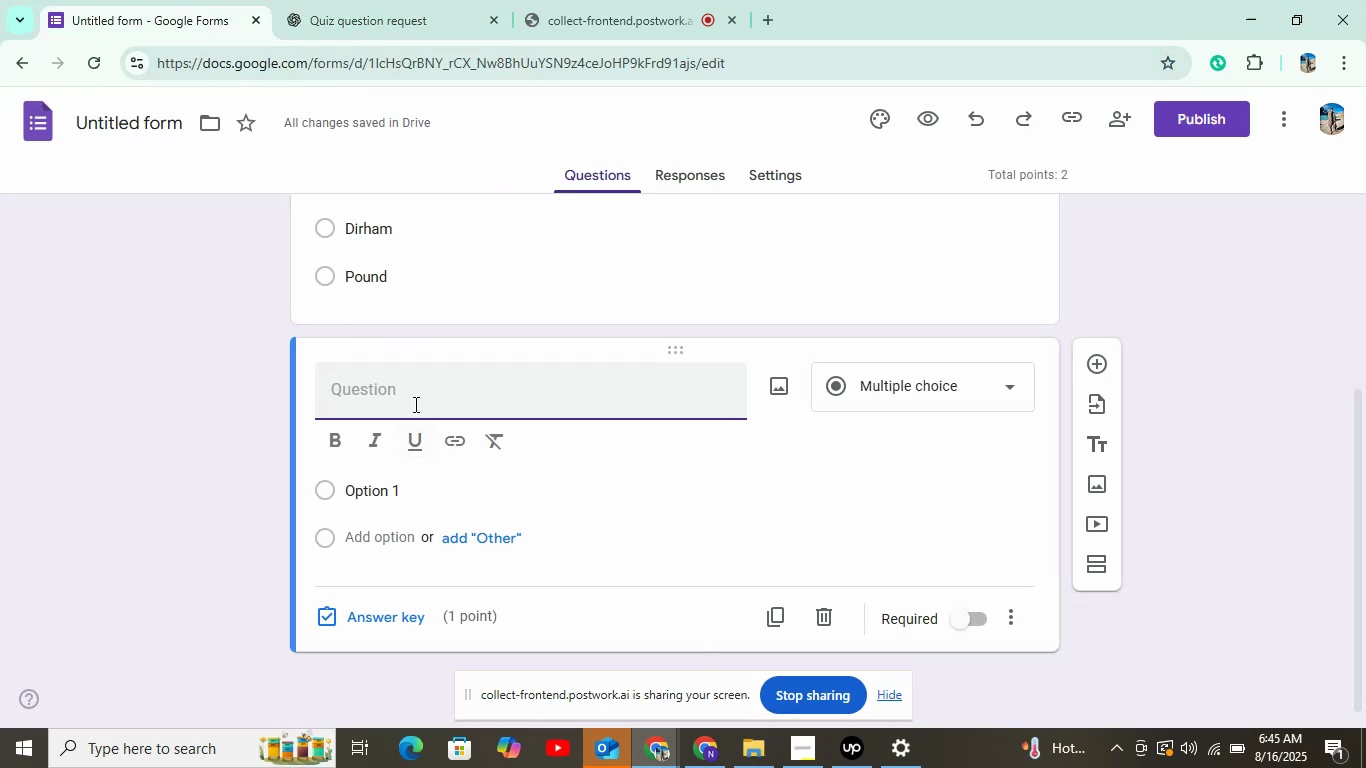 
right_click([414, 403])
 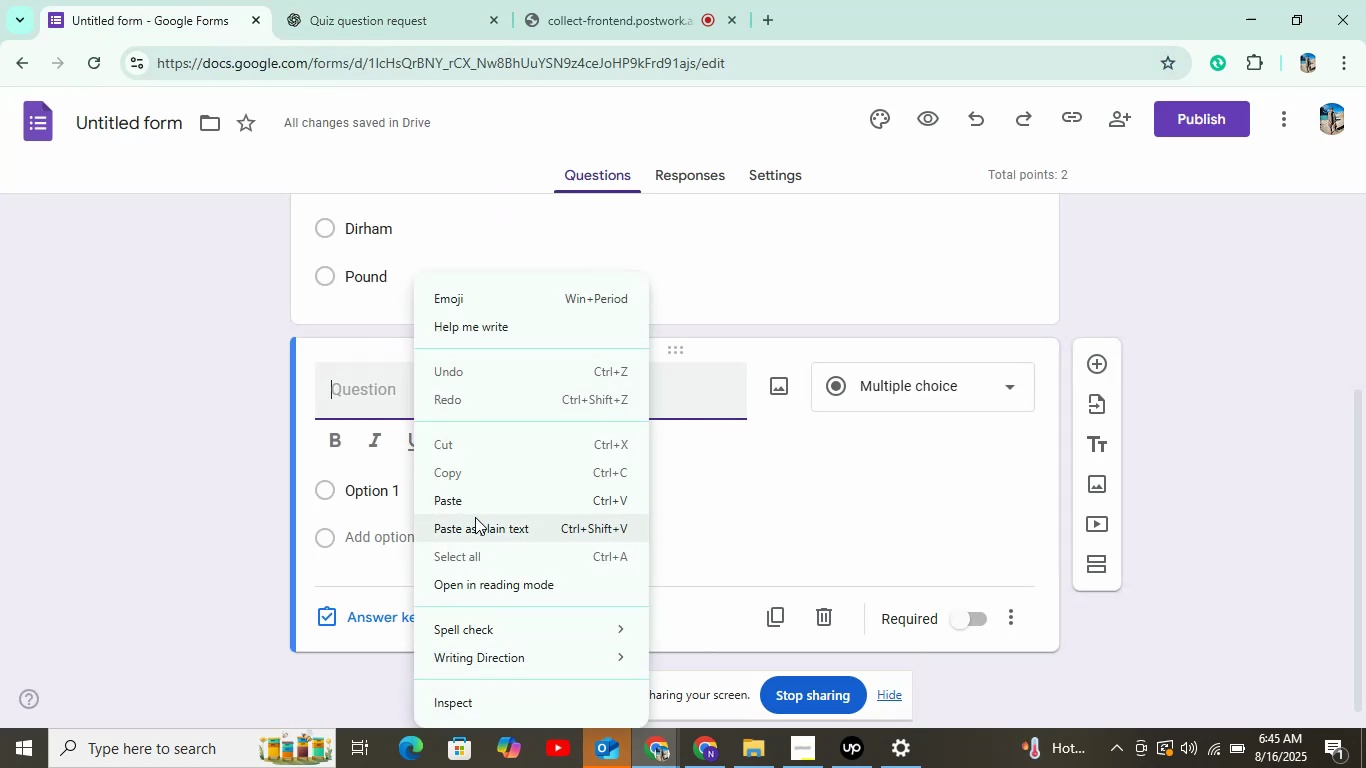 
left_click([469, 506])
 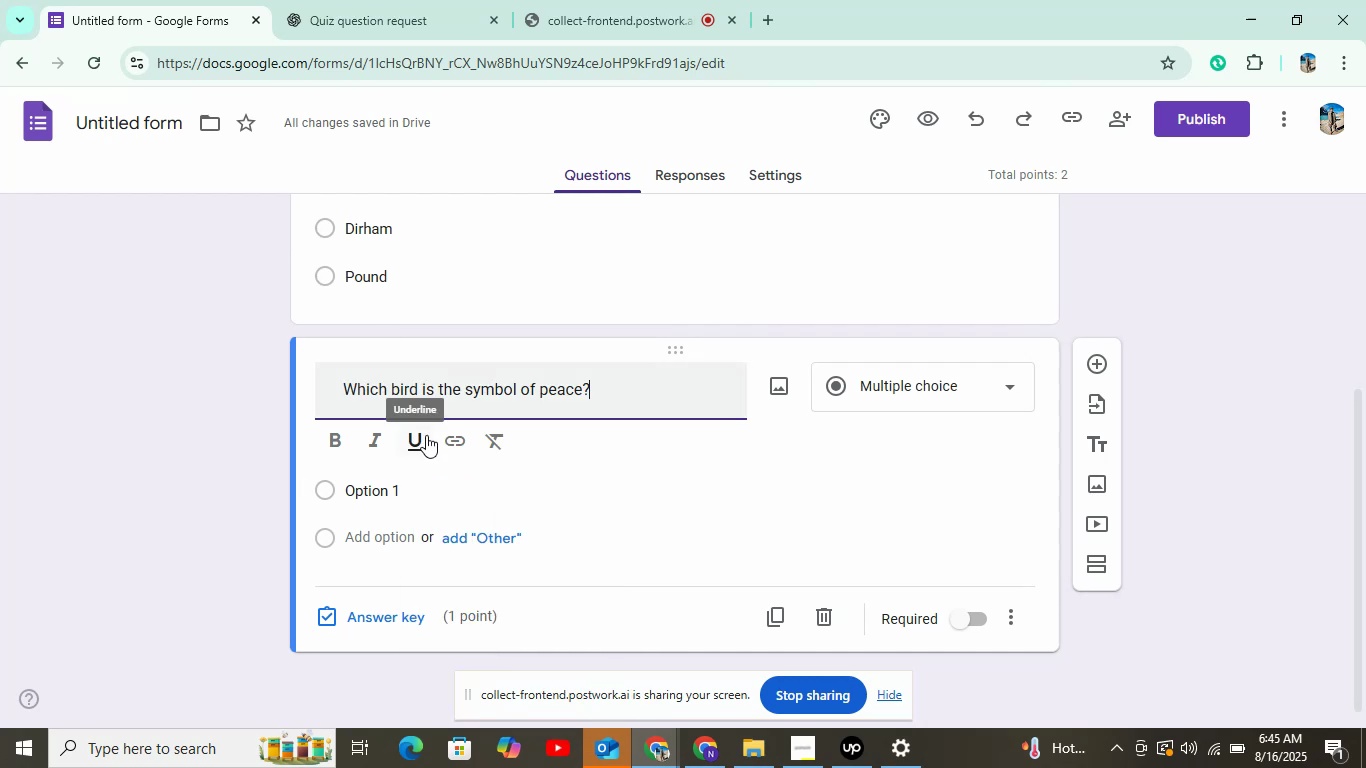 
scroll: coordinate [426, 435], scroll_direction: down, amount: 3.0
 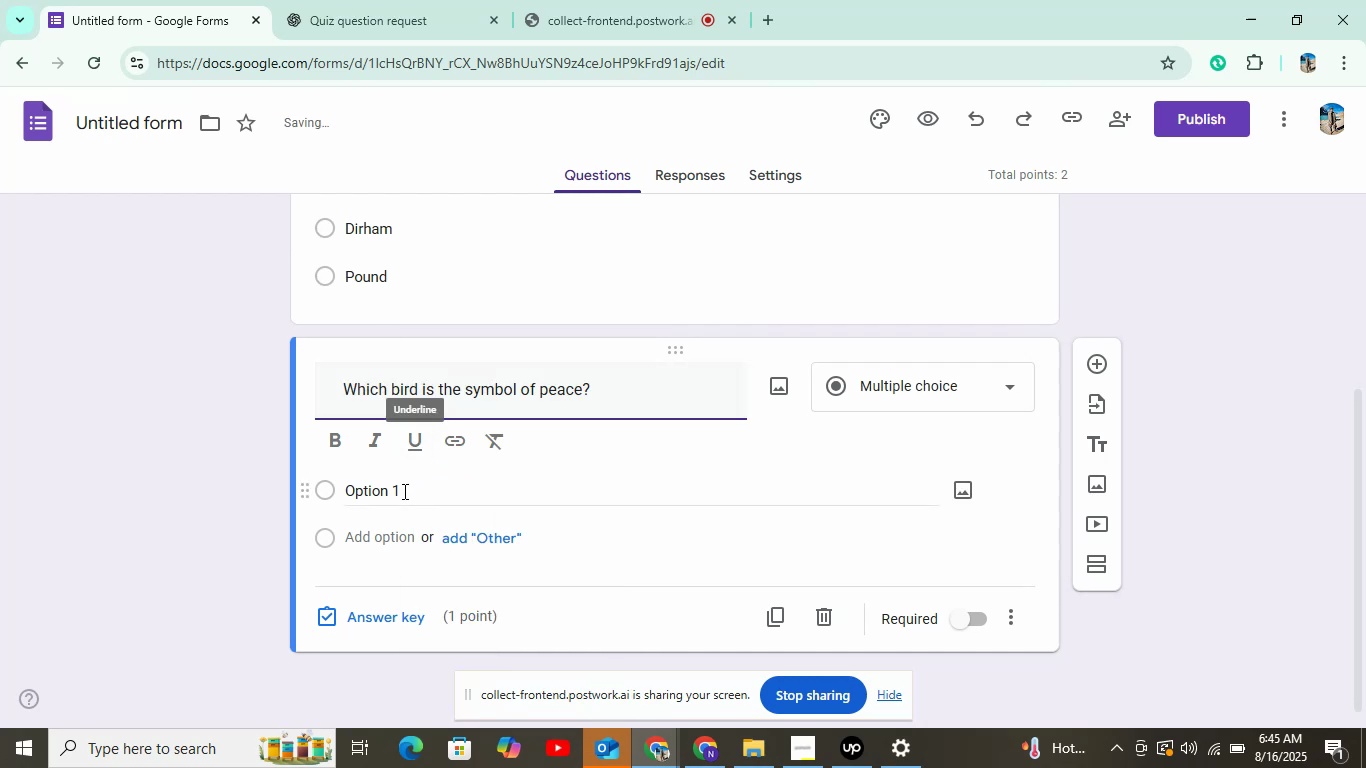 
left_click([403, 491])
 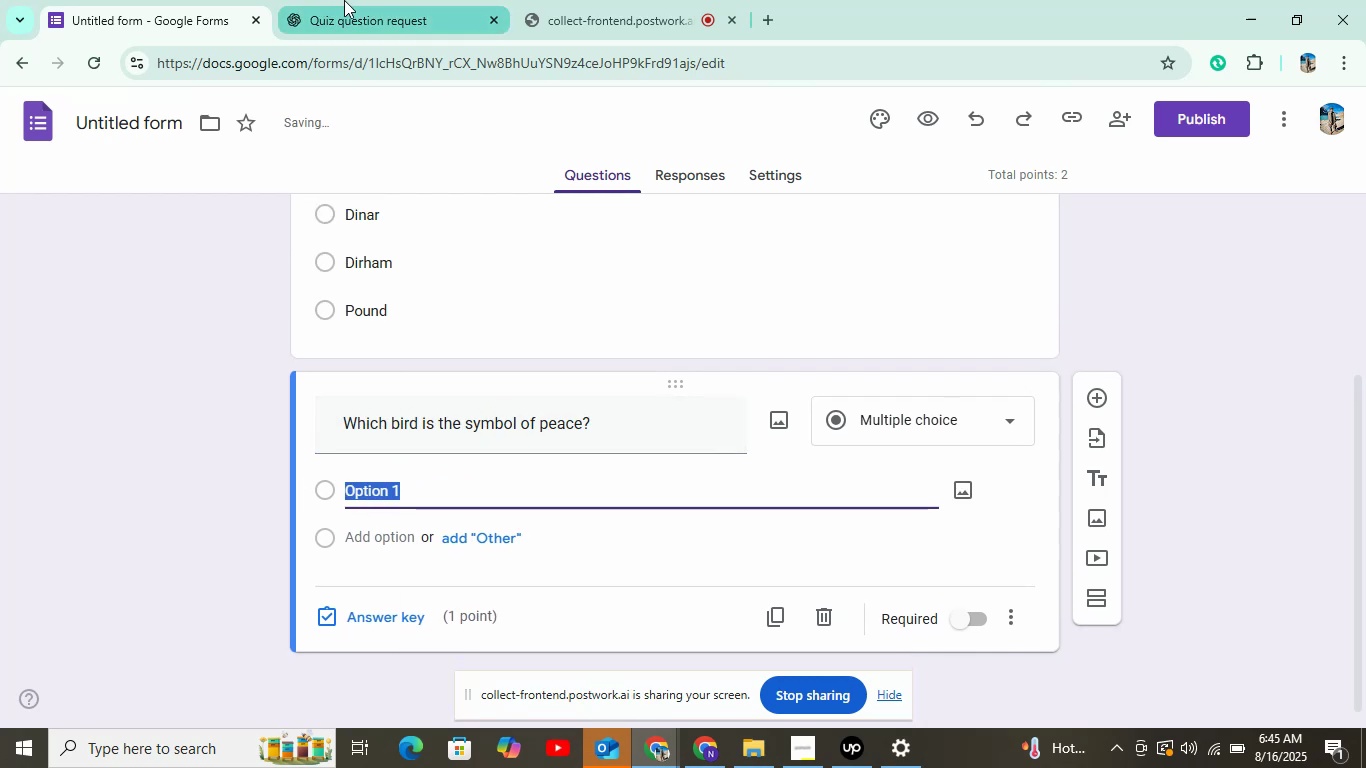 
left_click([344, 0])
 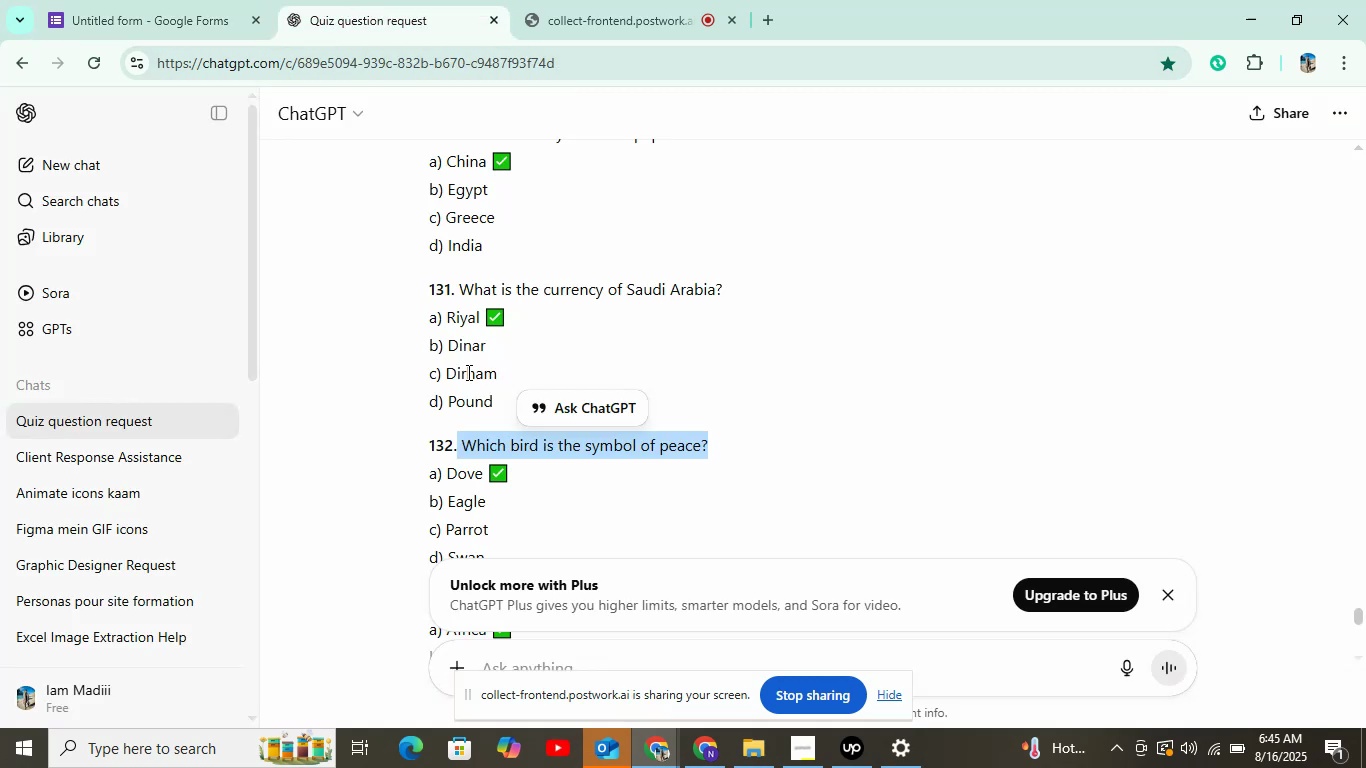 
scroll: coordinate [470, 443], scroll_direction: down, amount: 3.0
 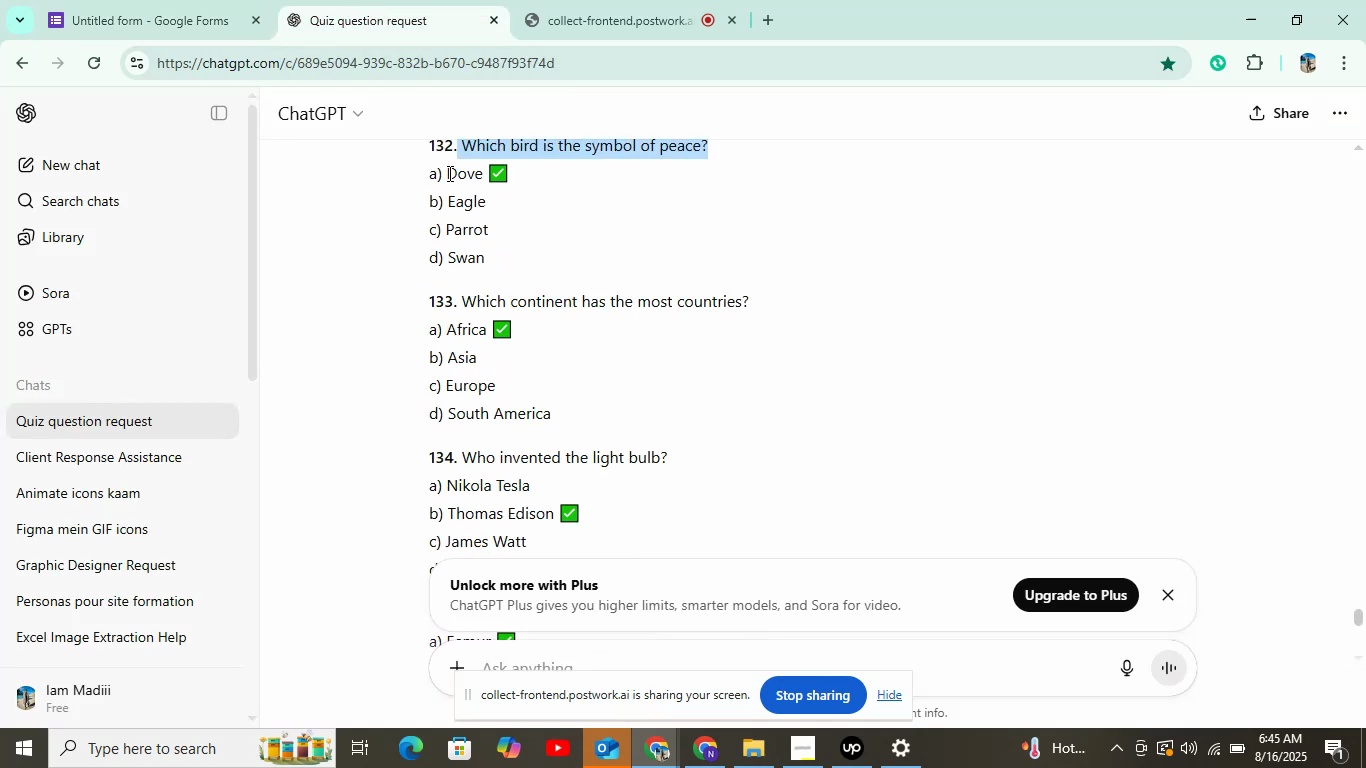 
left_click_drag(start_coordinate=[446, 173], to_coordinate=[484, 173])
 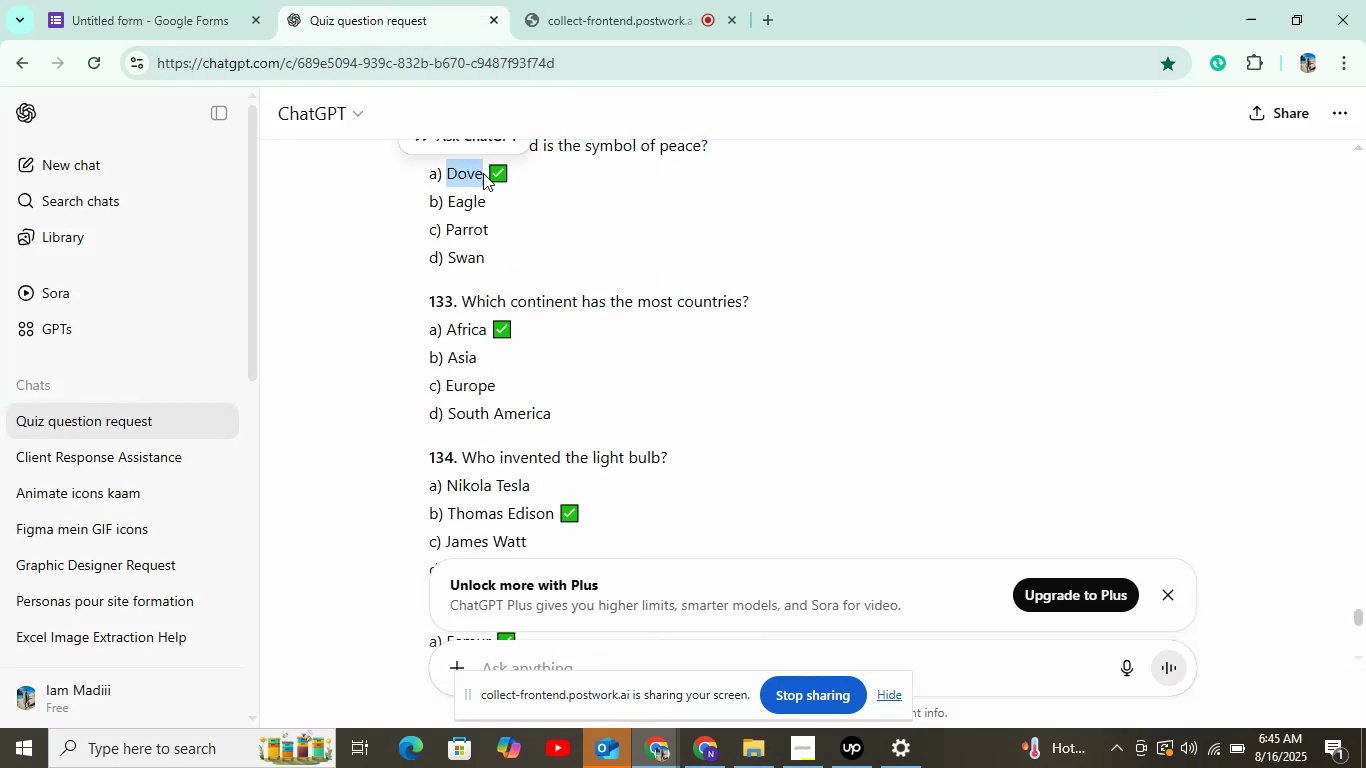 
right_click([483, 173])
 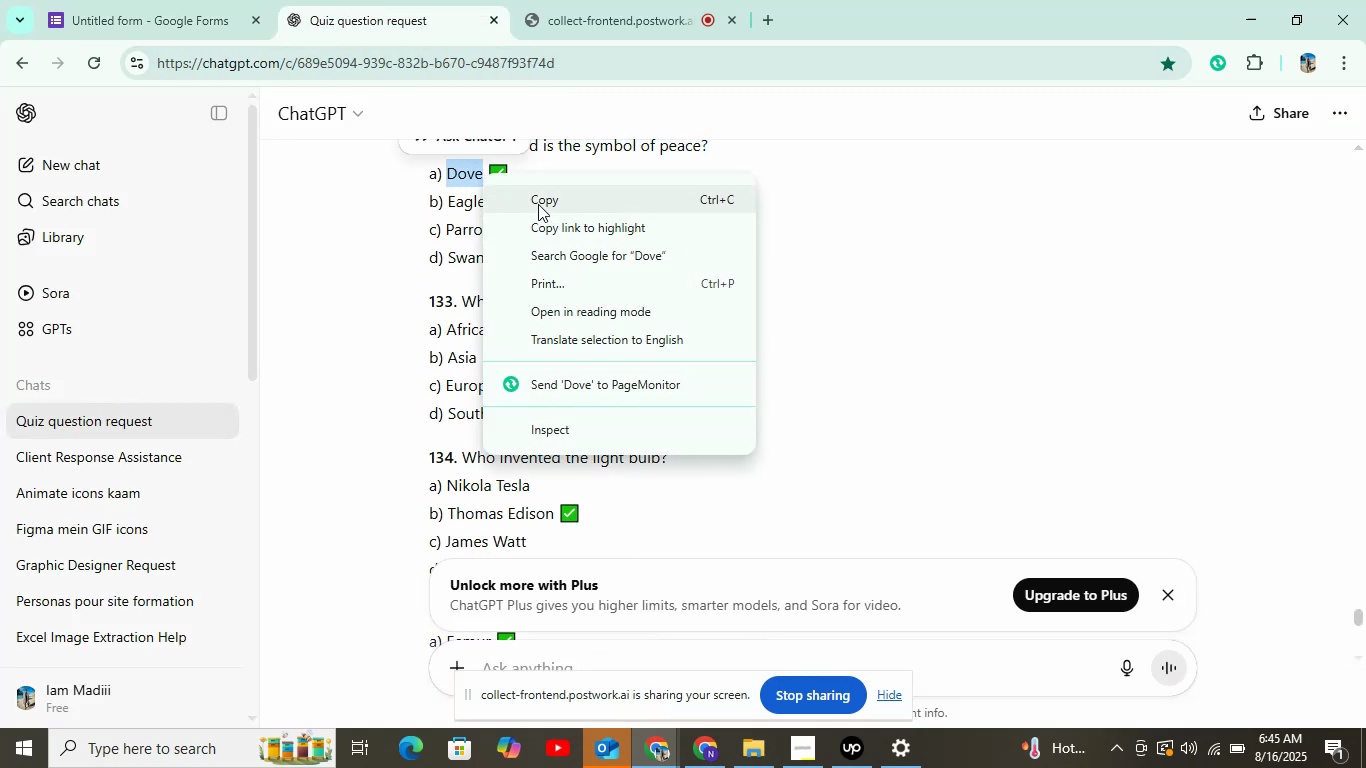 
left_click([538, 204])
 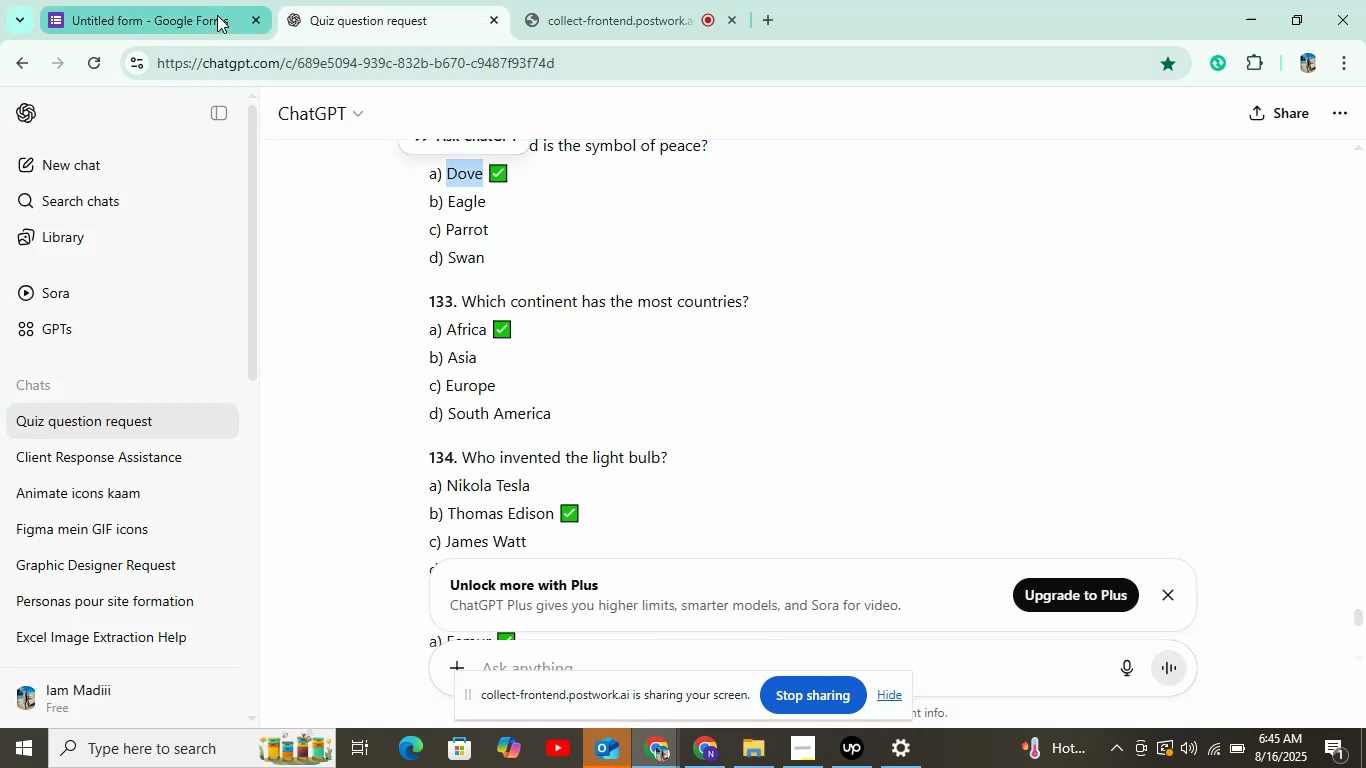 
left_click([217, 15])
 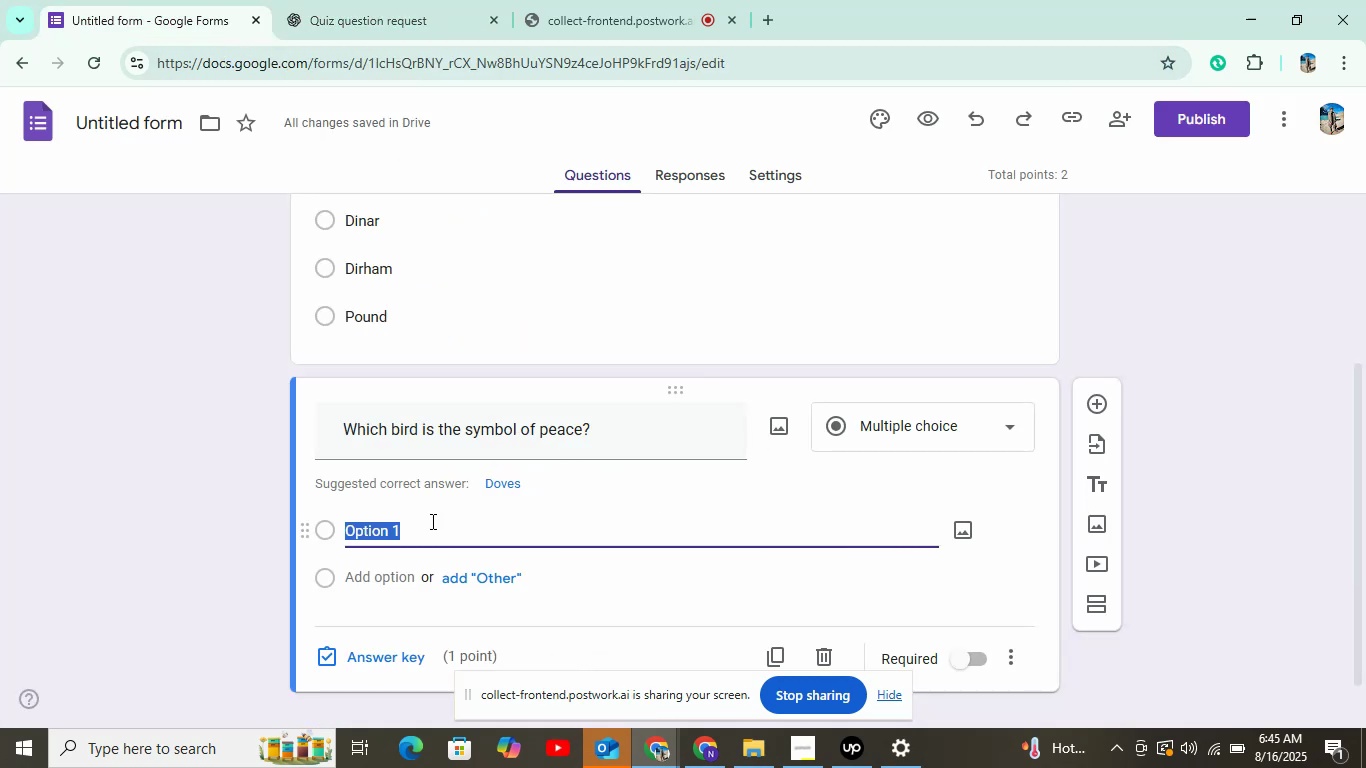 
right_click([431, 521])
 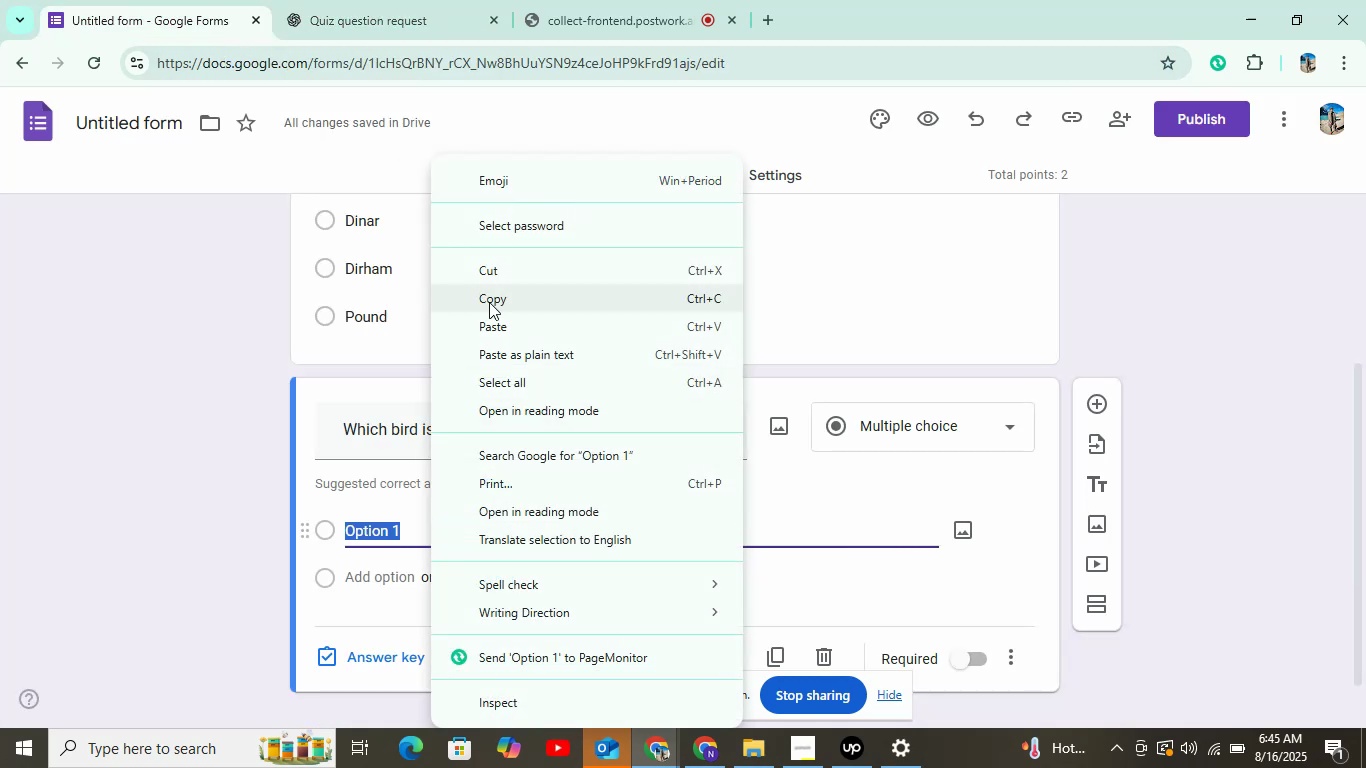 
left_click([489, 302])
 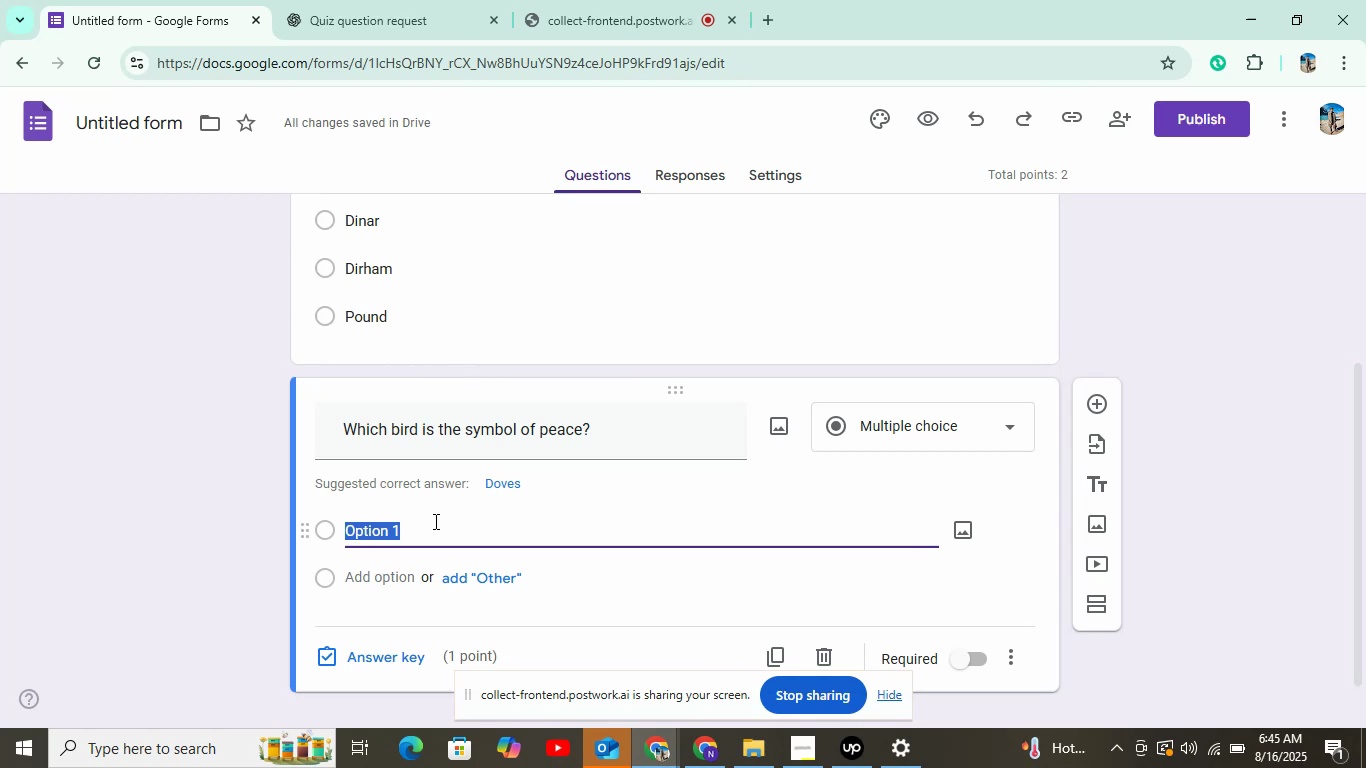 
right_click([434, 521])
 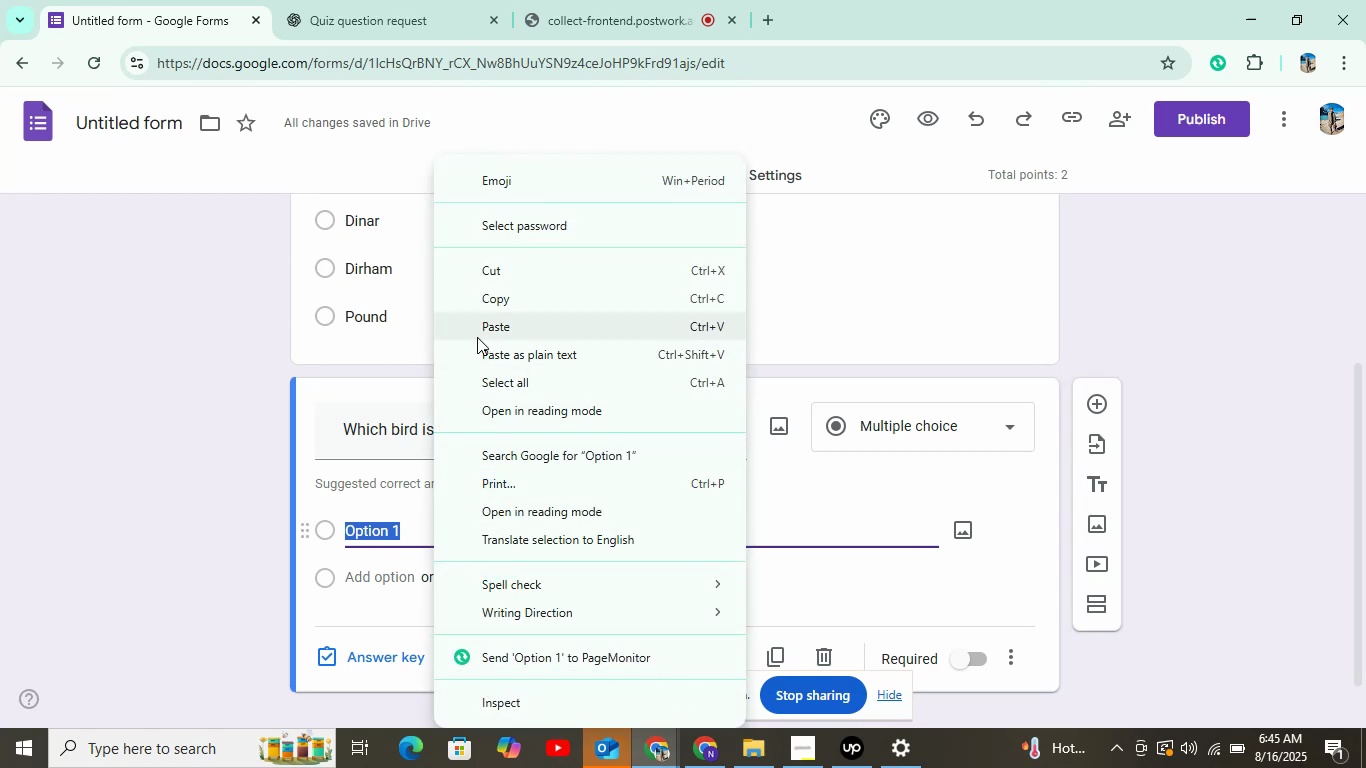 
left_click([477, 337])
 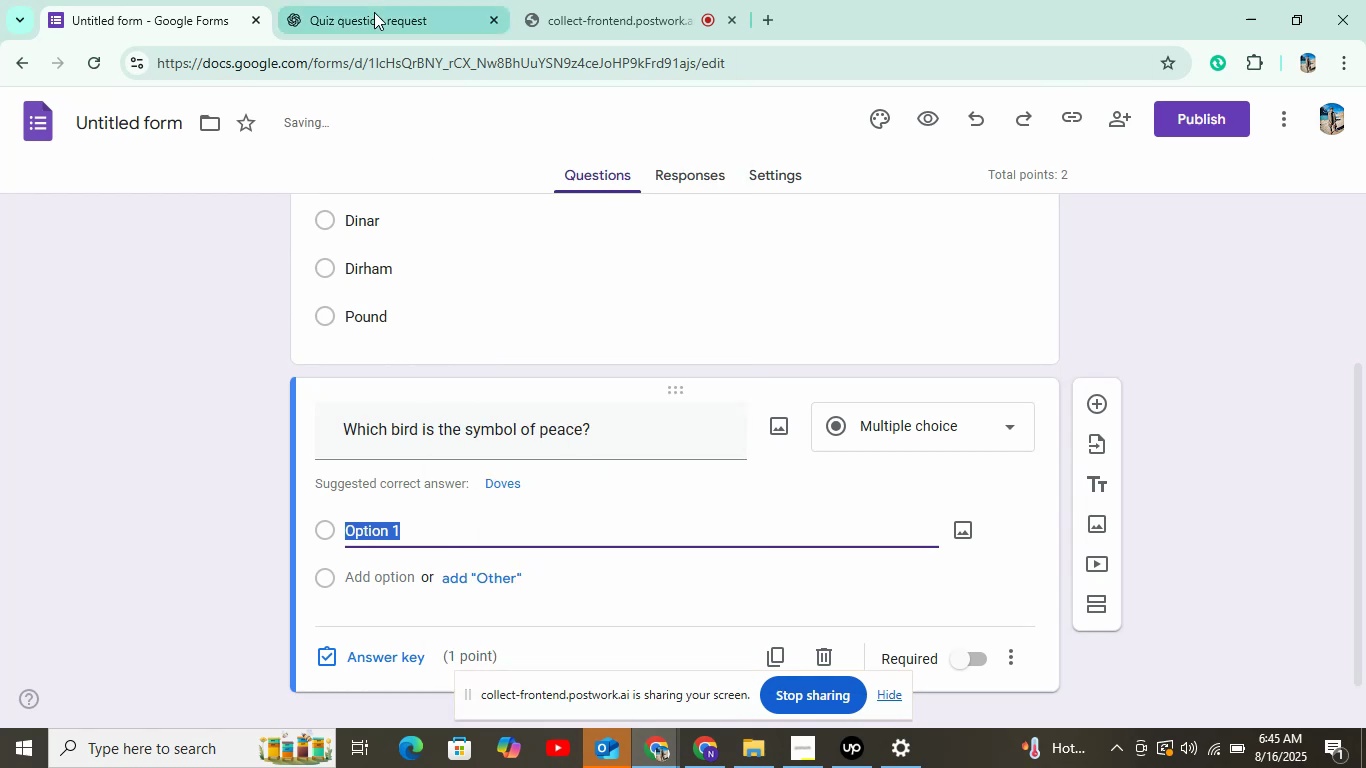 
left_click([374, 12])
 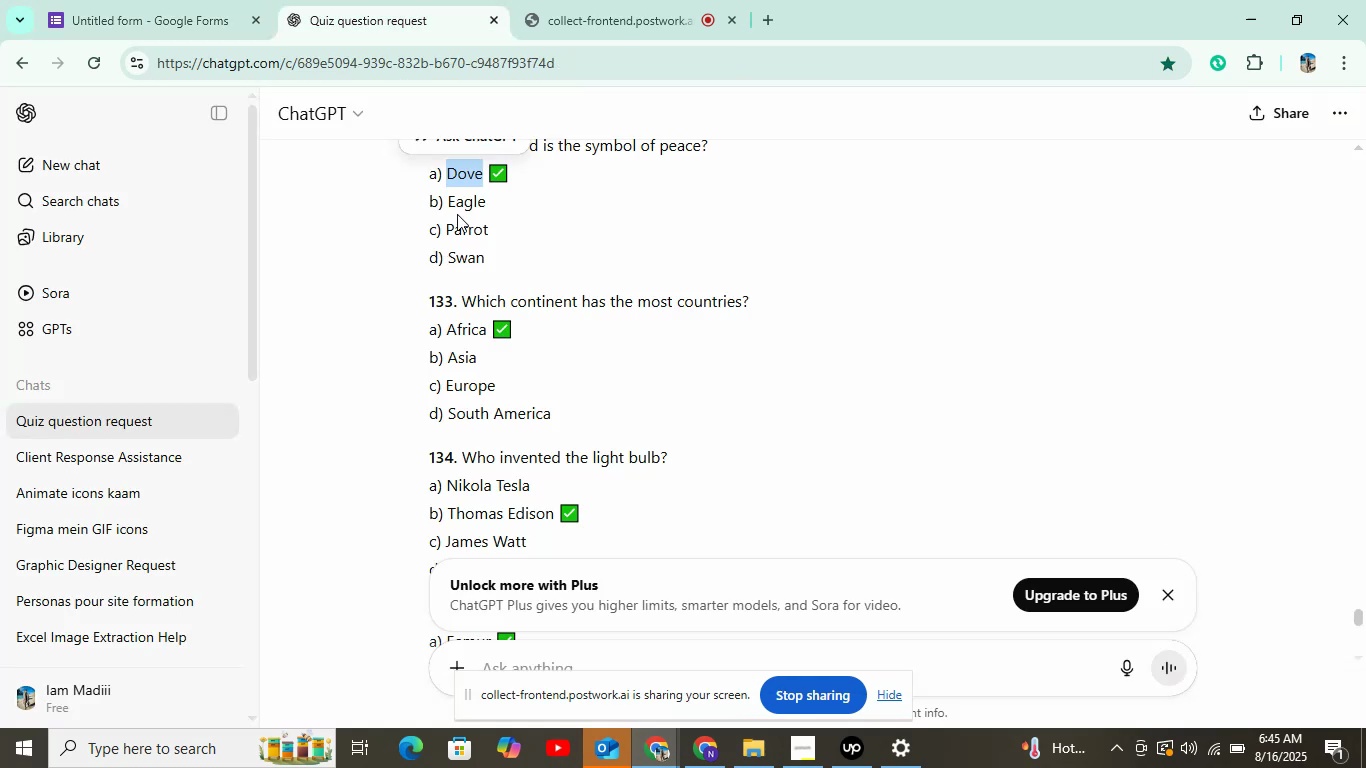 
right_click([462, 174])
 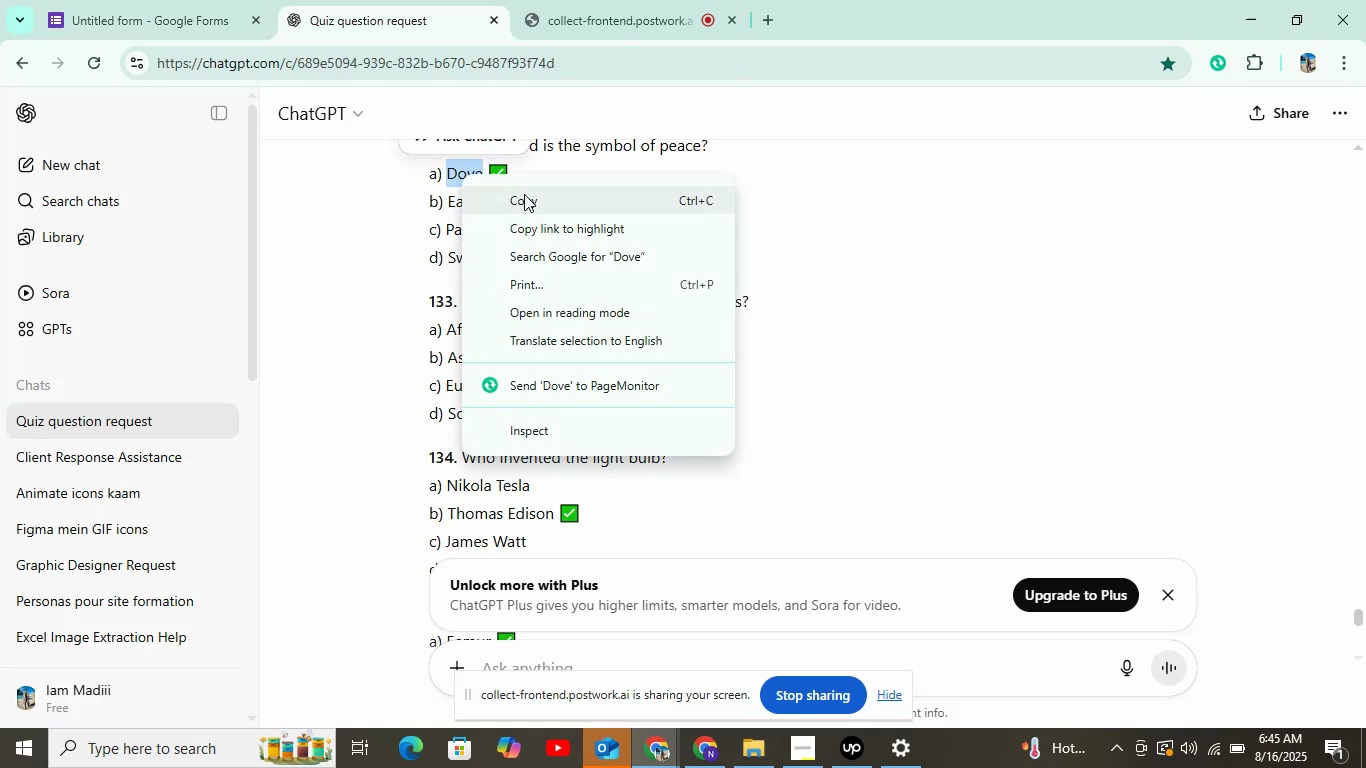 
left_click([524, 194])
 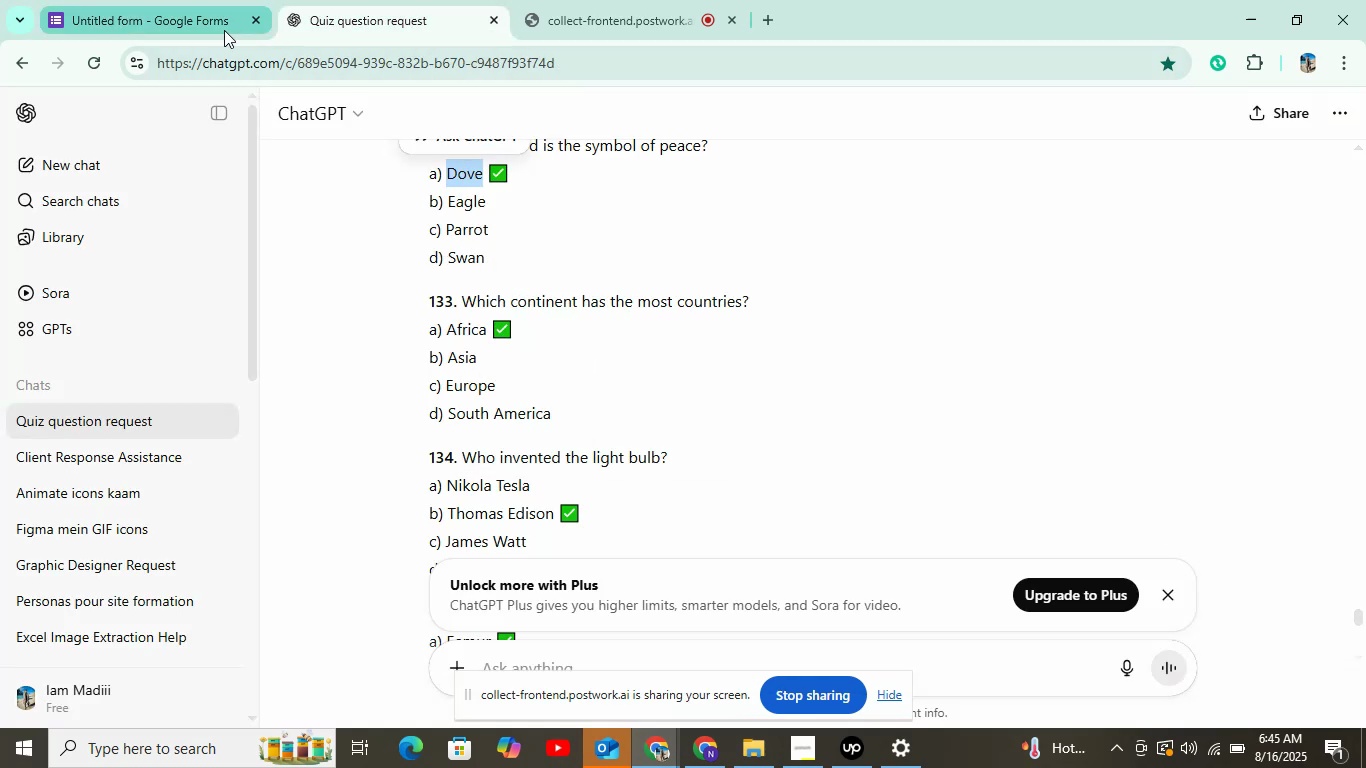 
left_click([224, 30])
 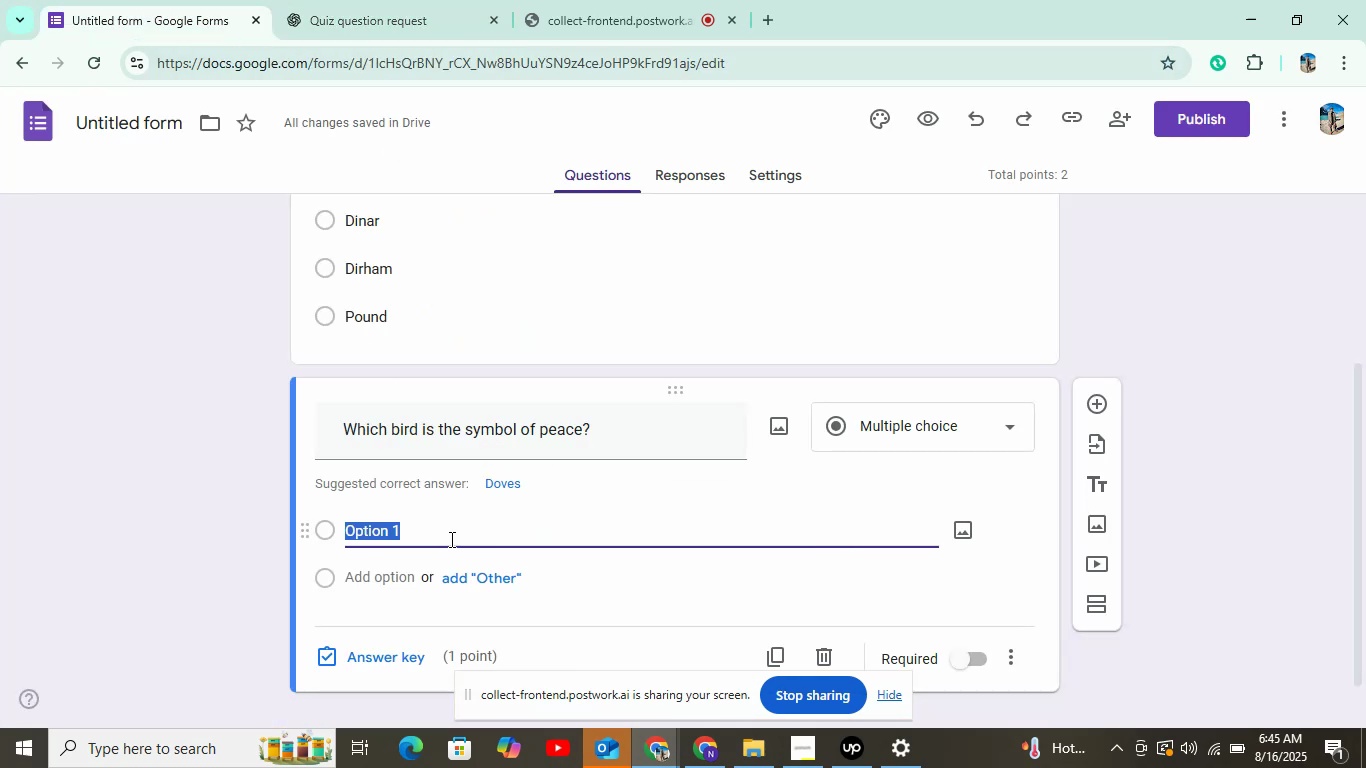 
right_click([450, 539])
 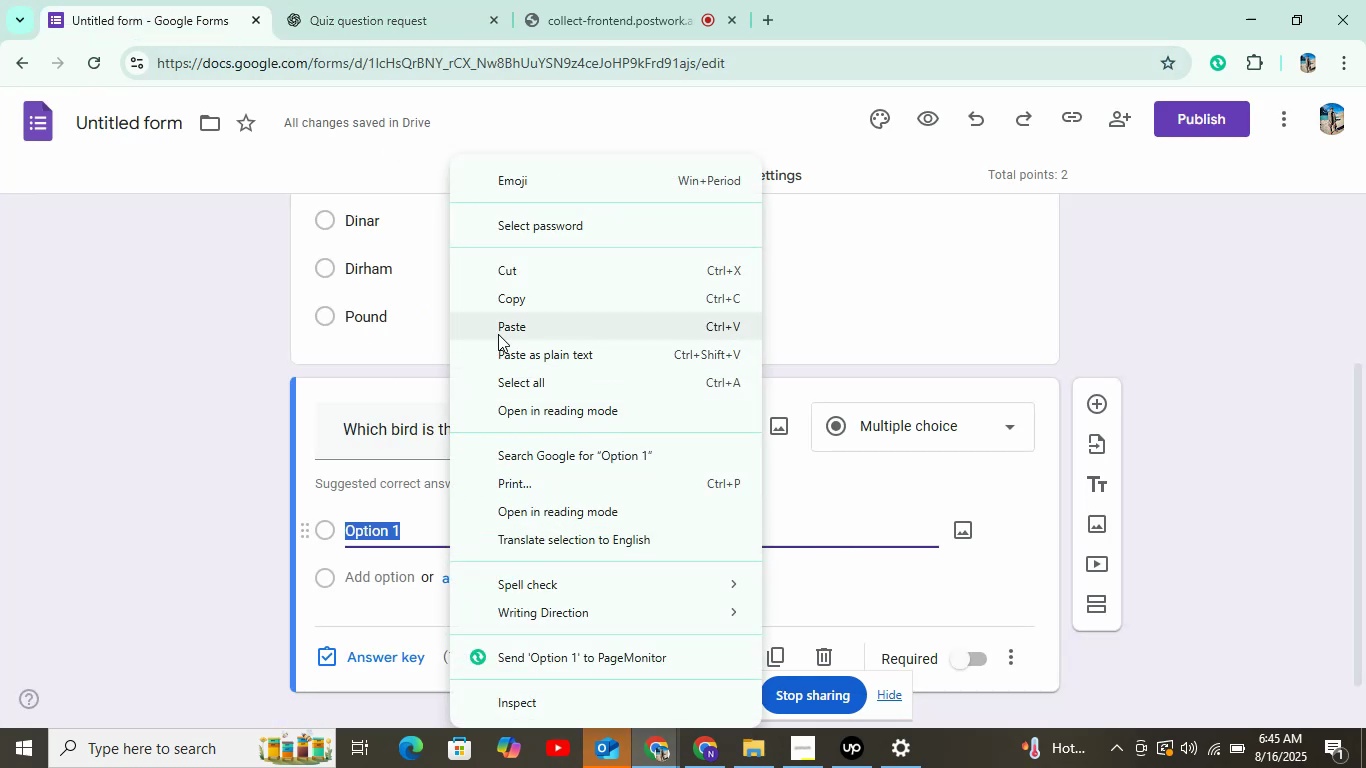 
left_click([499, 333])
 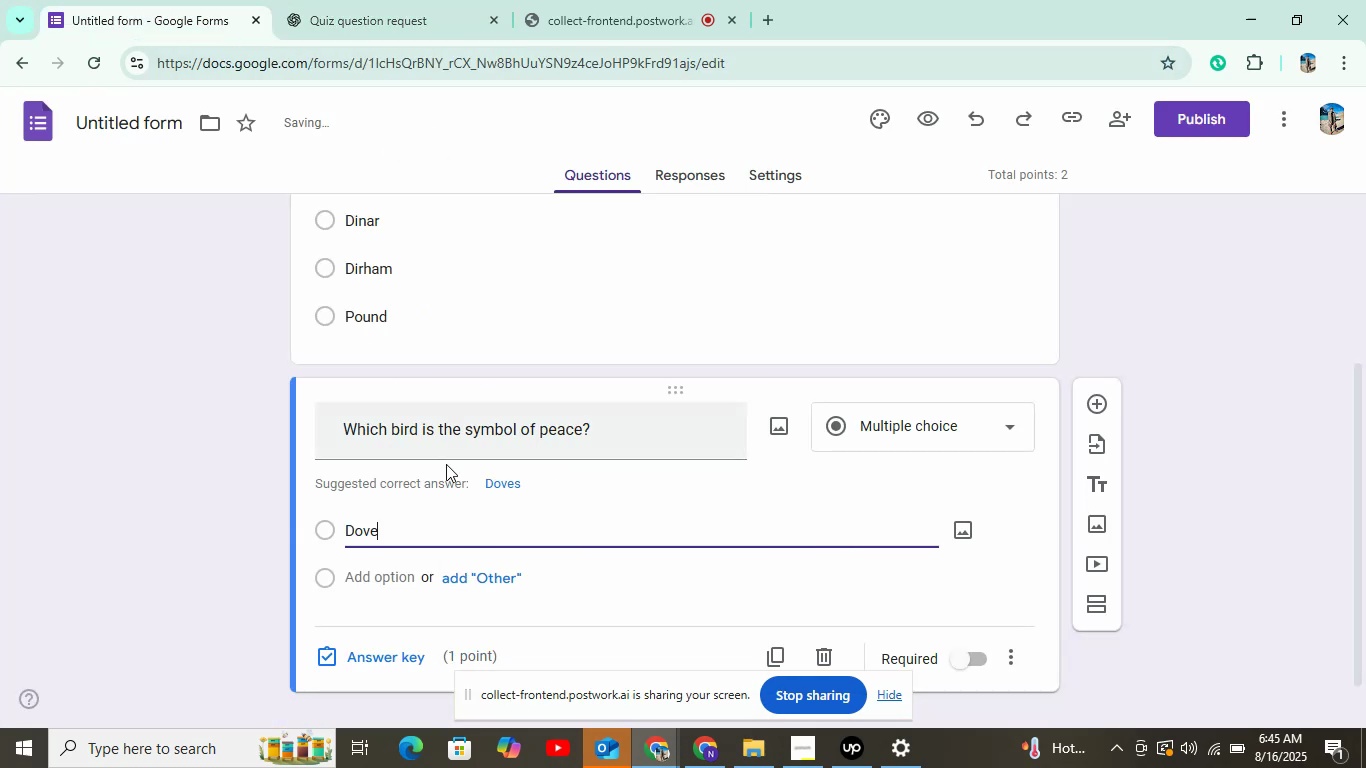 
scroll: coordinate [444, 471], scroll_direction: down, amount: 4.0
 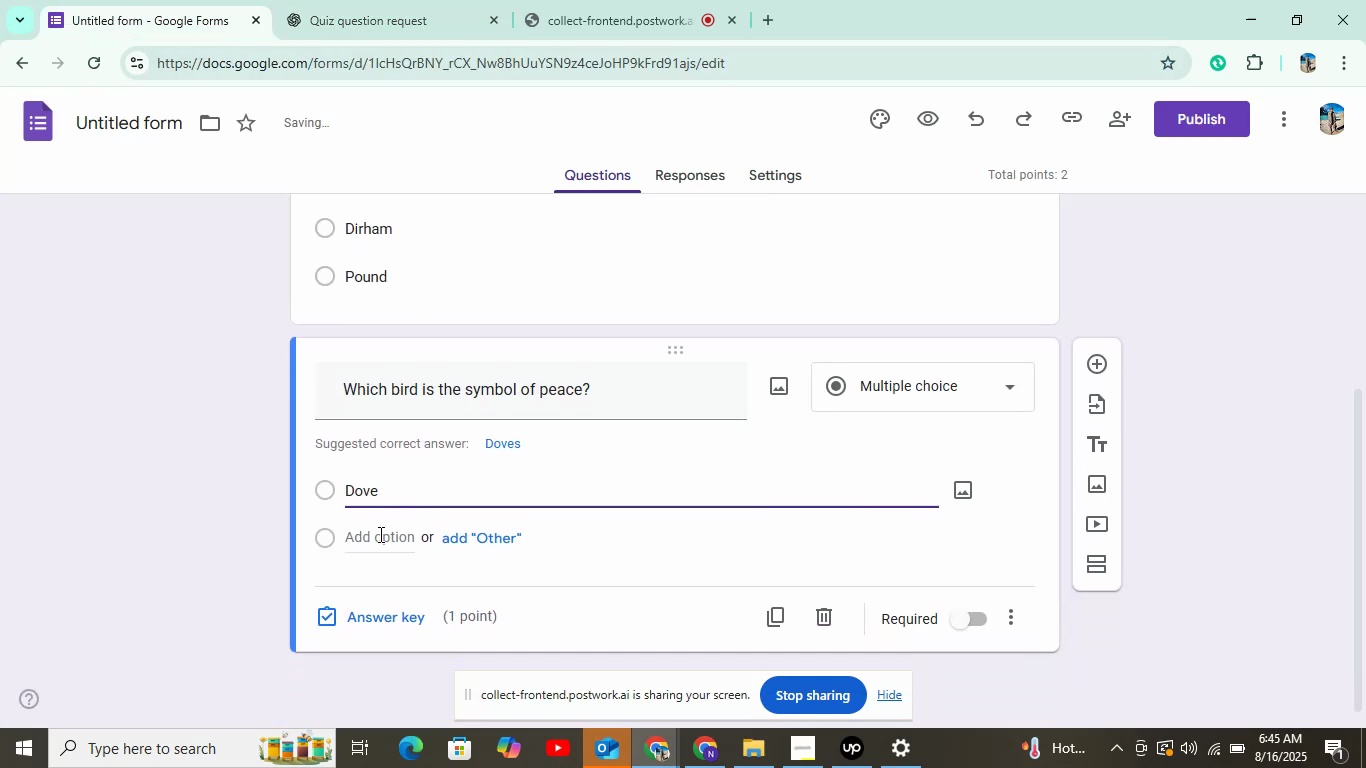 
left_click([379, 534])
 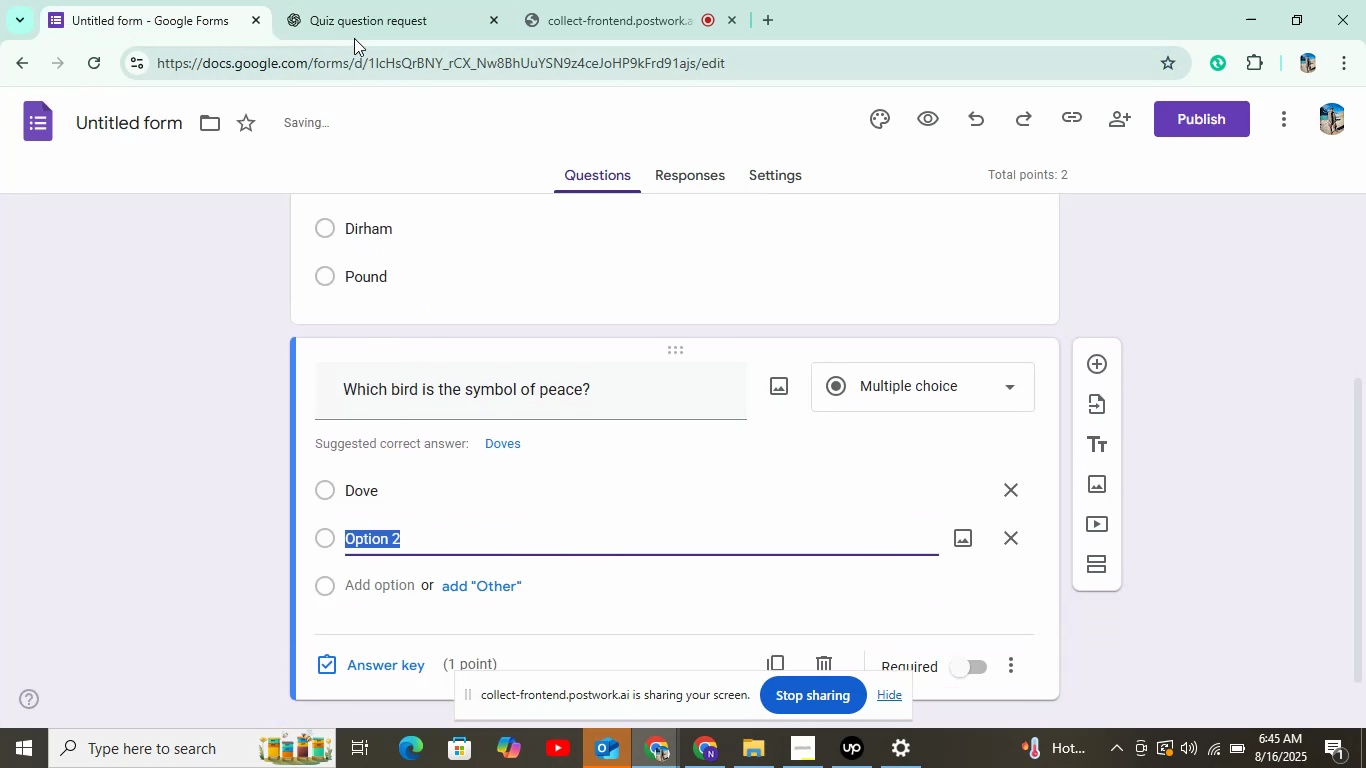 
left_click([354, 38])
 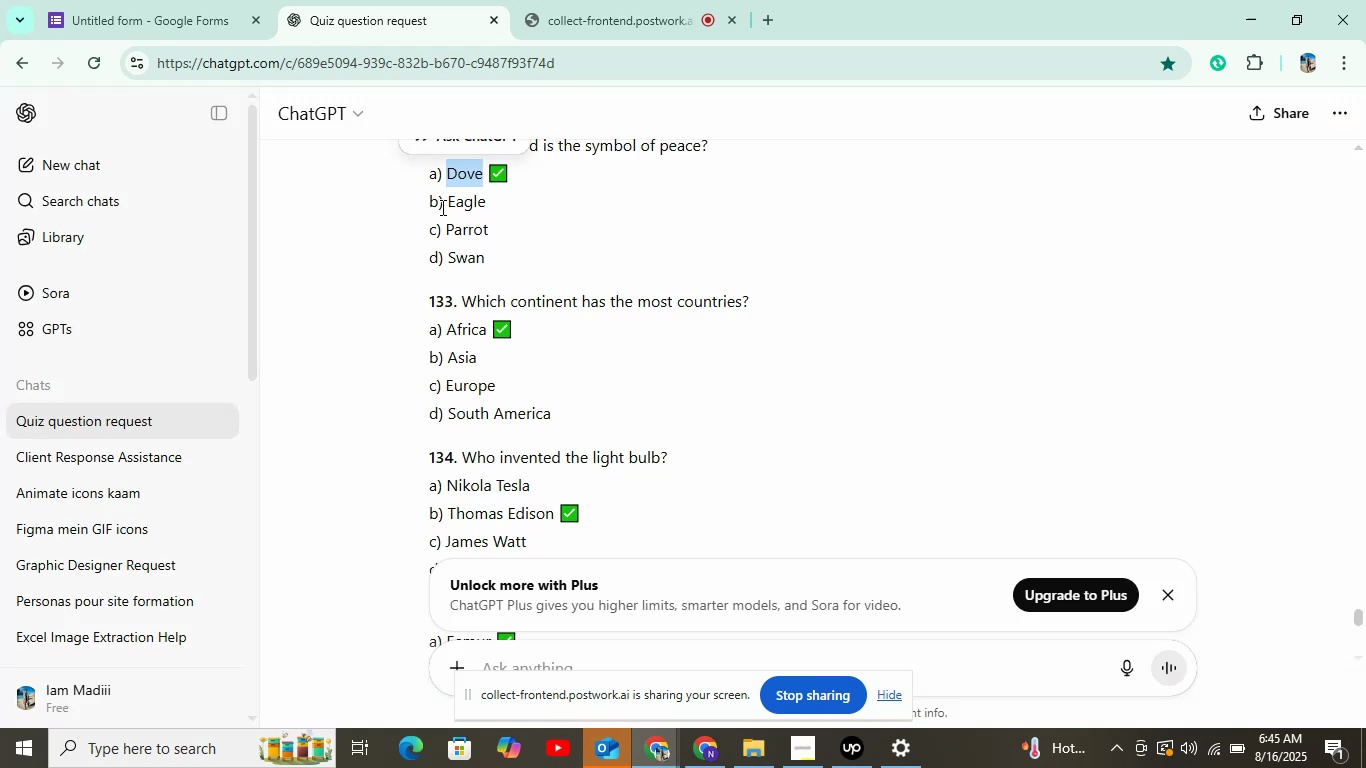 
left_click_drag(start_coordinate=[449, 205], to_coordinate=[521, 205])
 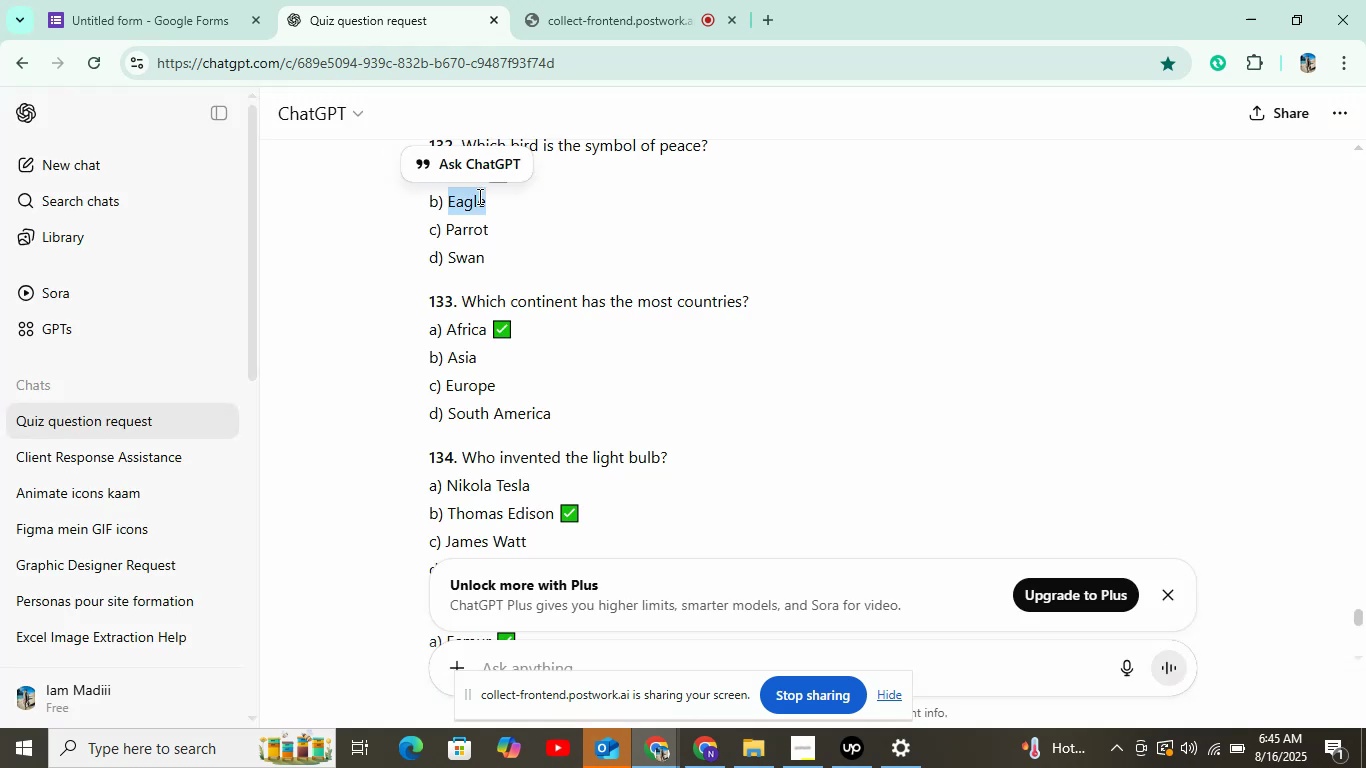 
right_click([478, 196])
 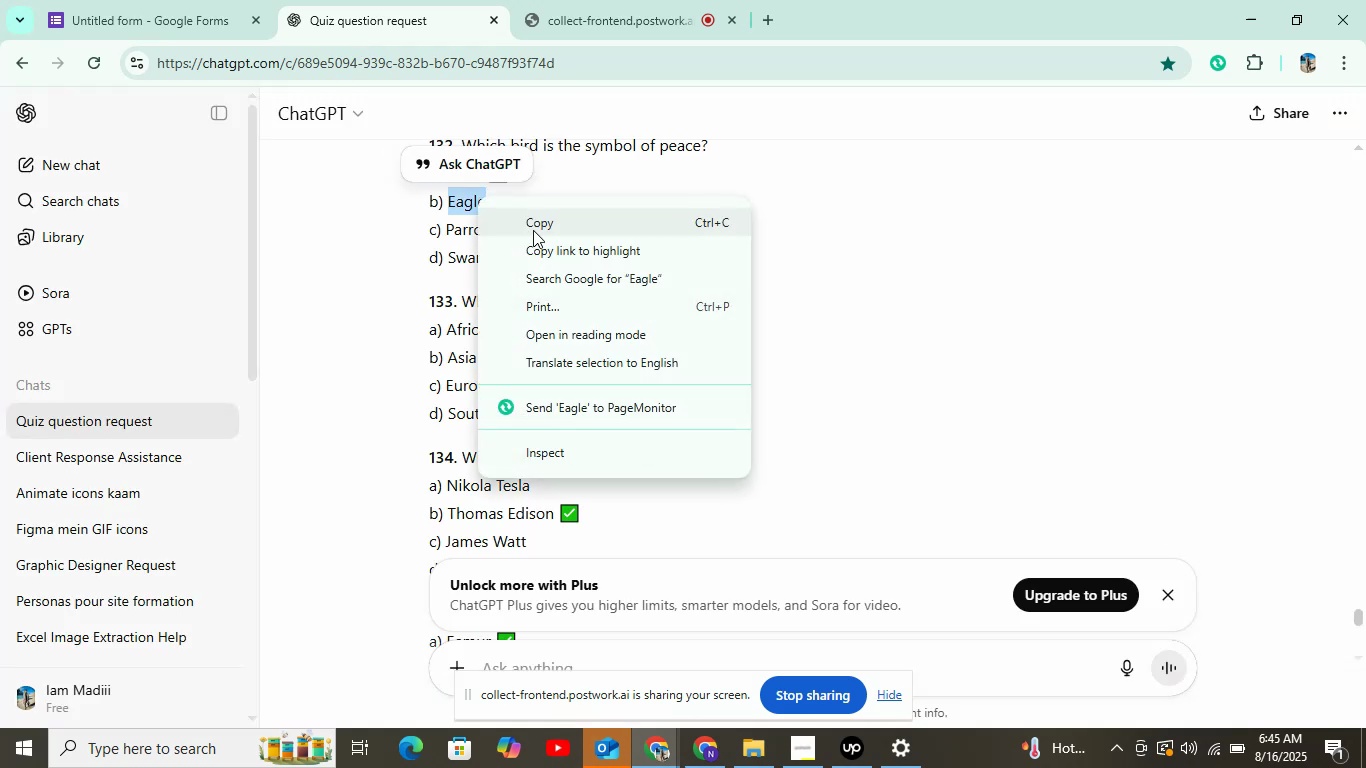 
left_click([533, 230])
 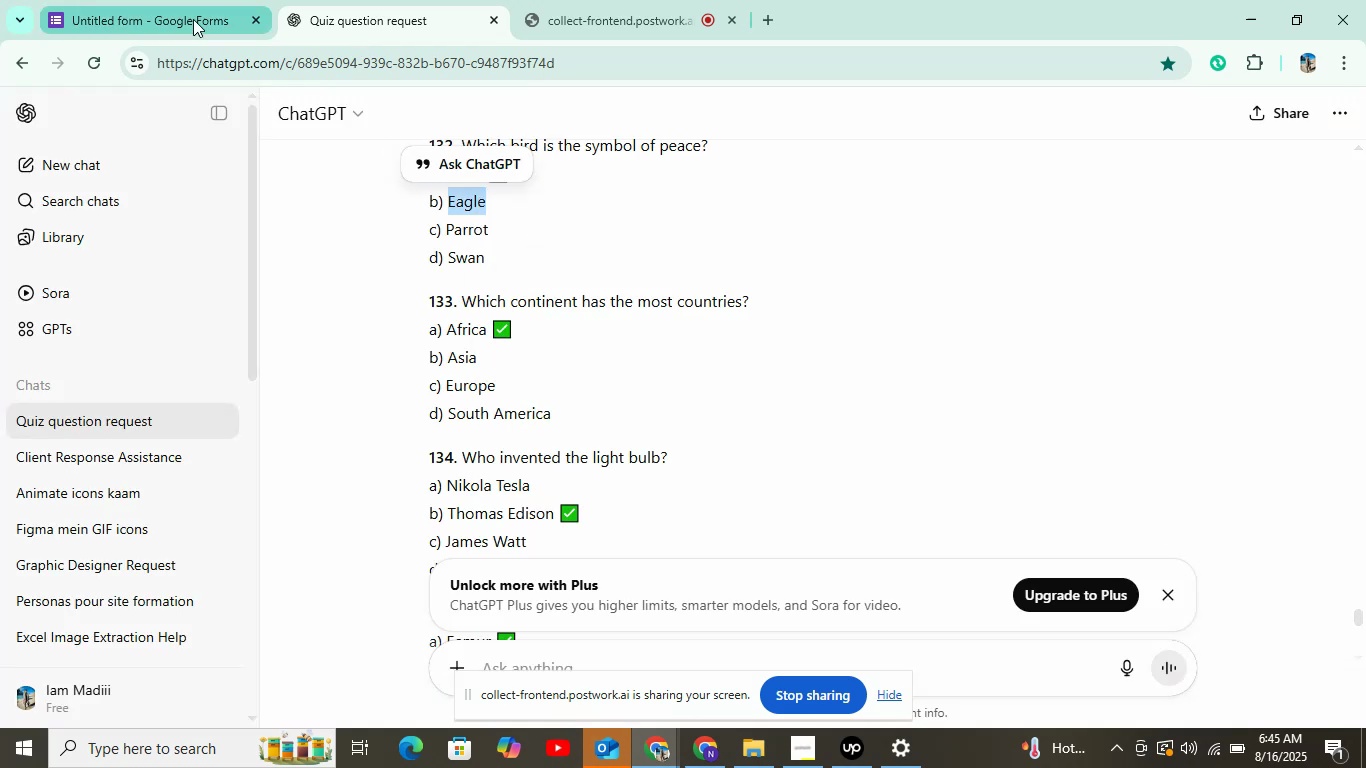 
left_click([193, 19])
 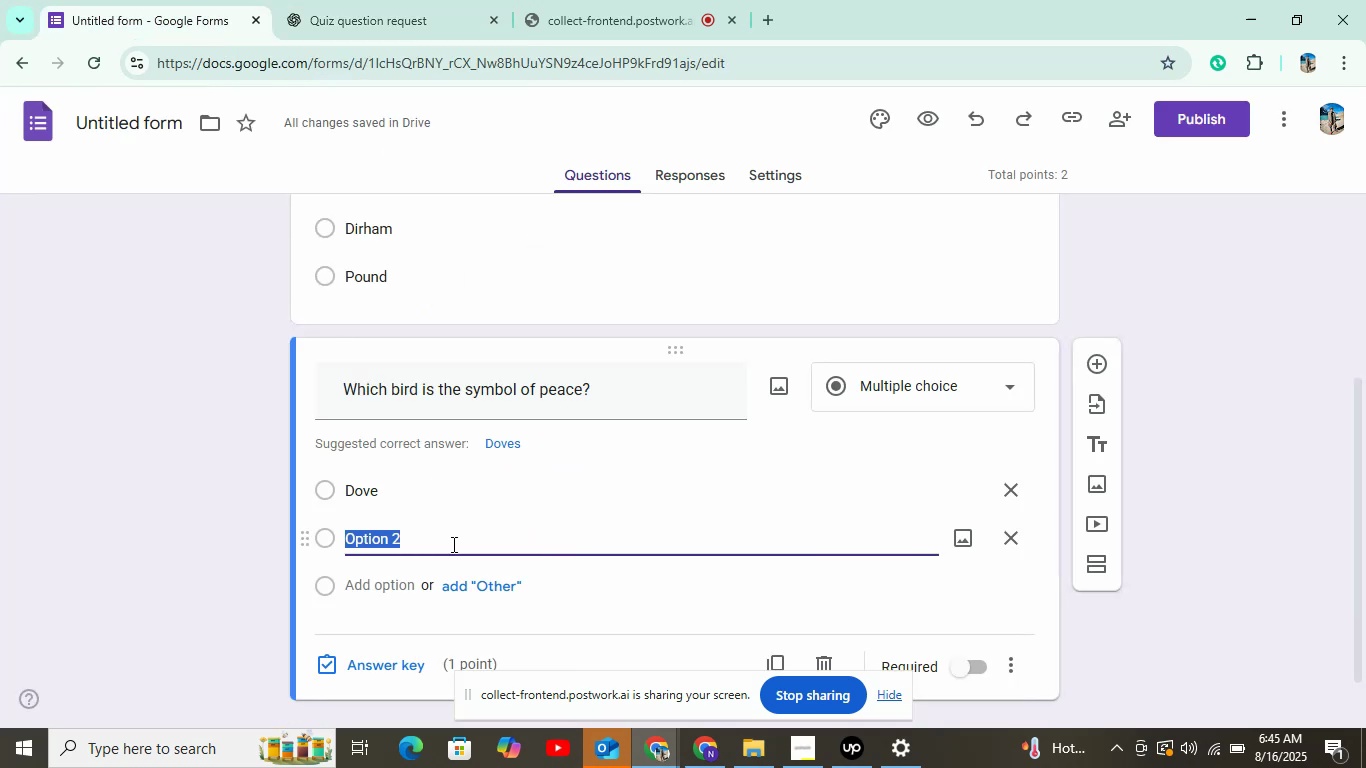 
right_click([452, 544])
 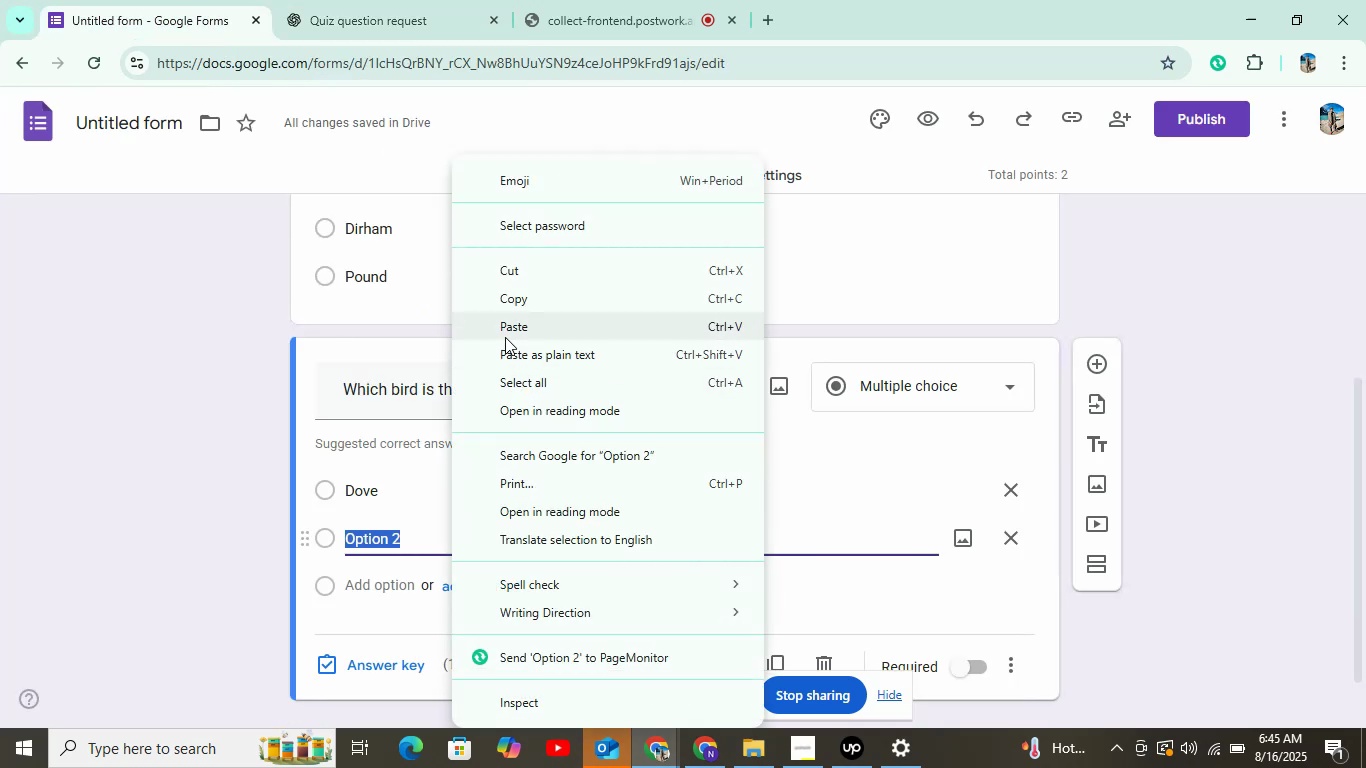 
left_click([505, 337])
 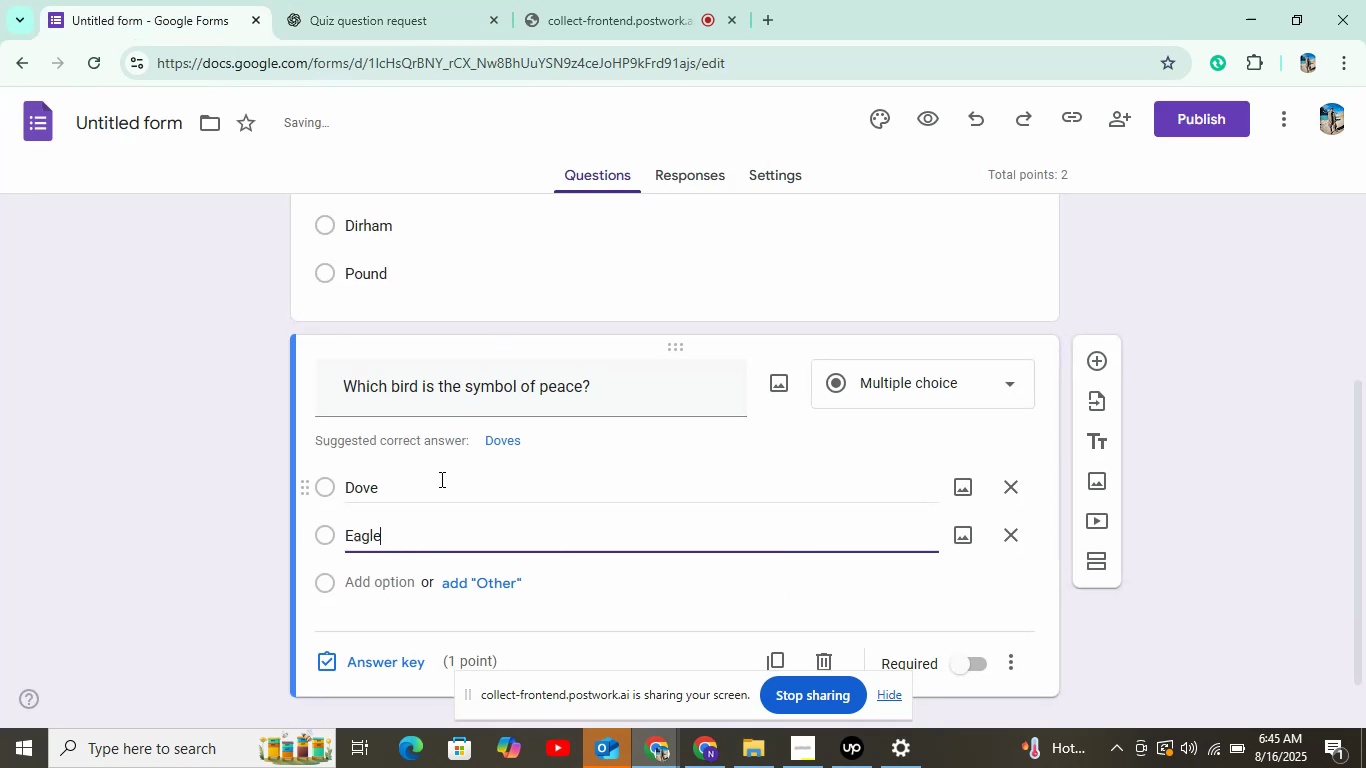 
scroll: coordinate [440, 479], scroll_direction: down, amount: 4.0
 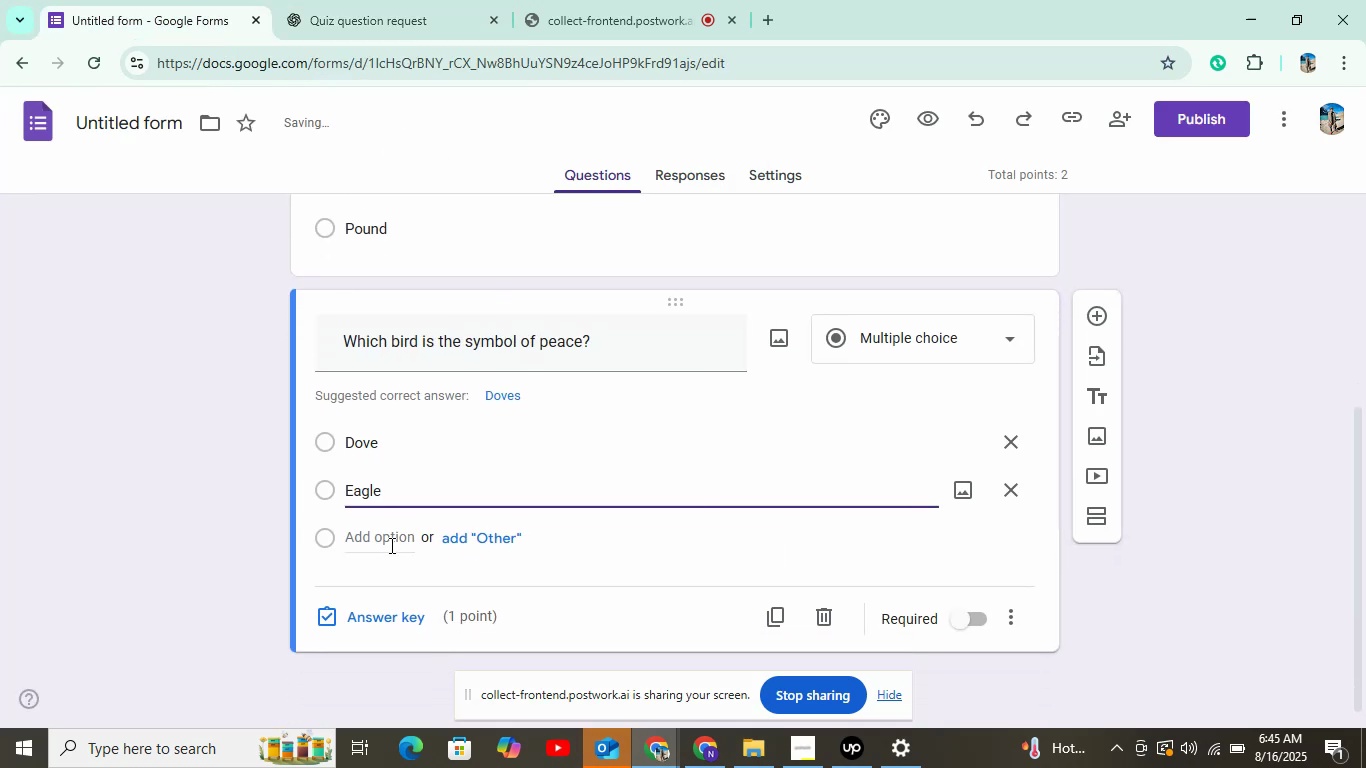 
left_click([390, 545])
 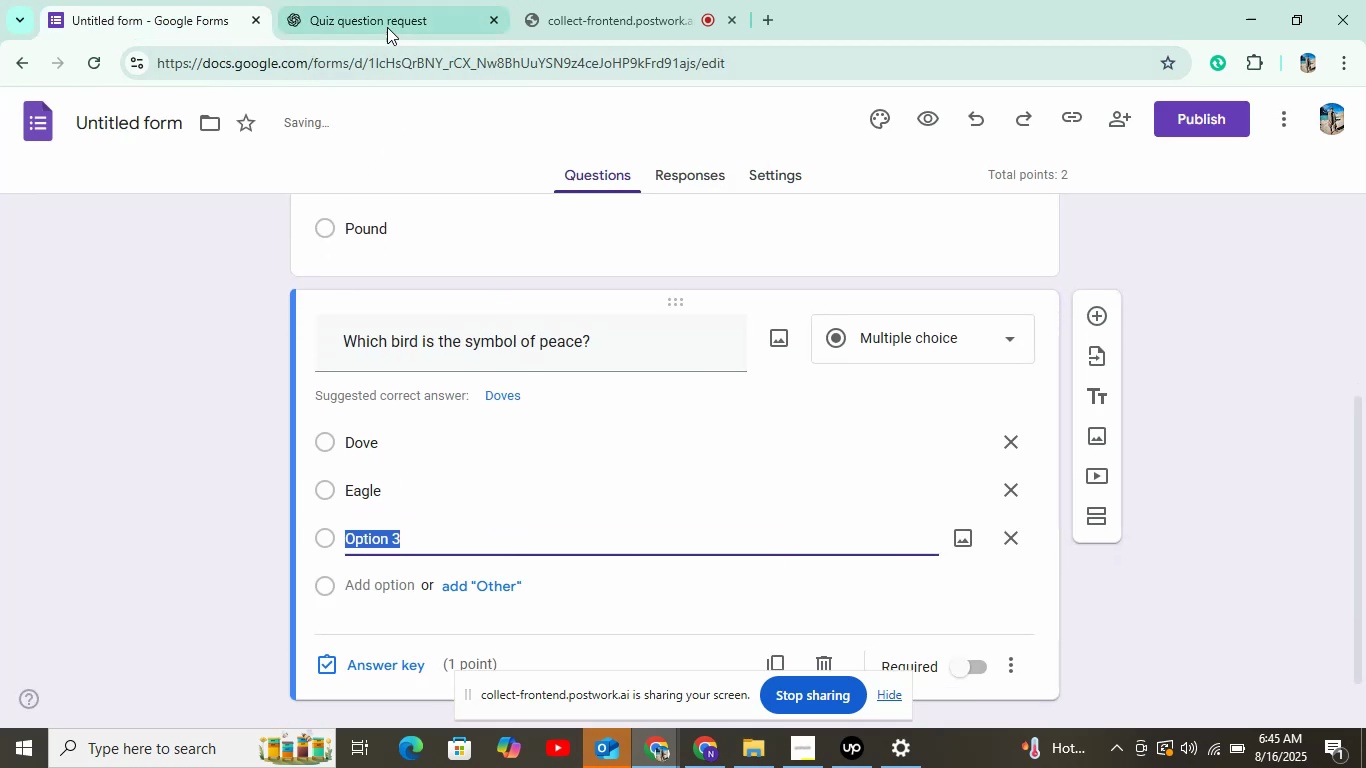 
left_click([387, 27])
 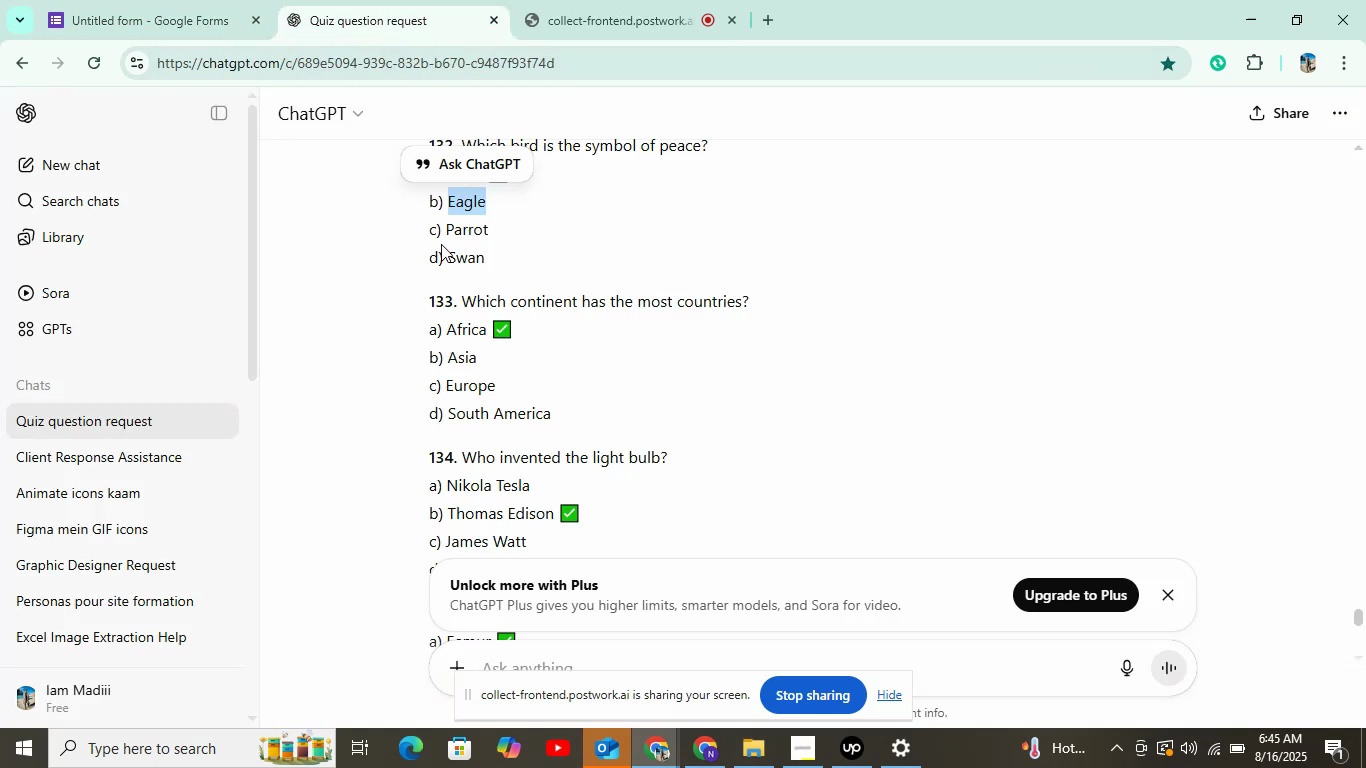 
left_click_drag(start_coordinate=[442, 231], to_coordinate=[512, 230])
 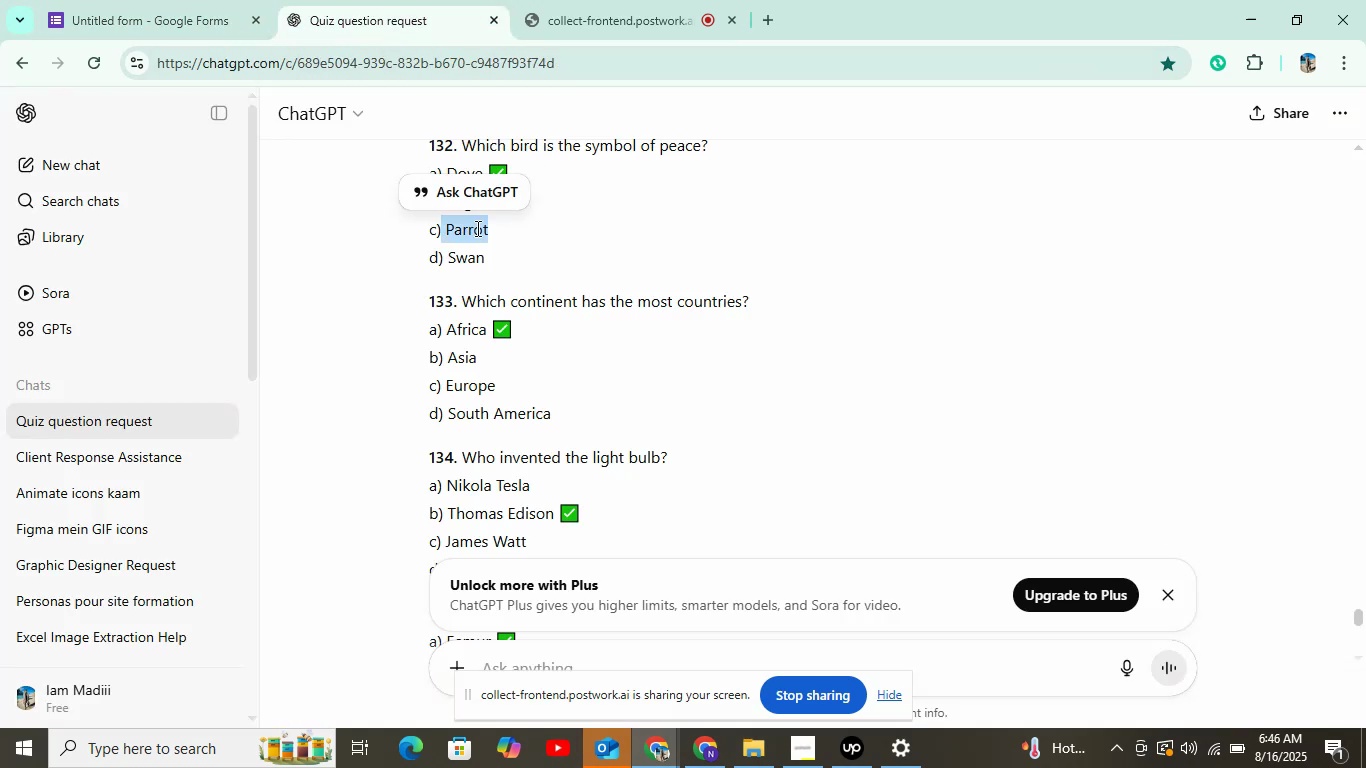 
right_click([476, 228])
 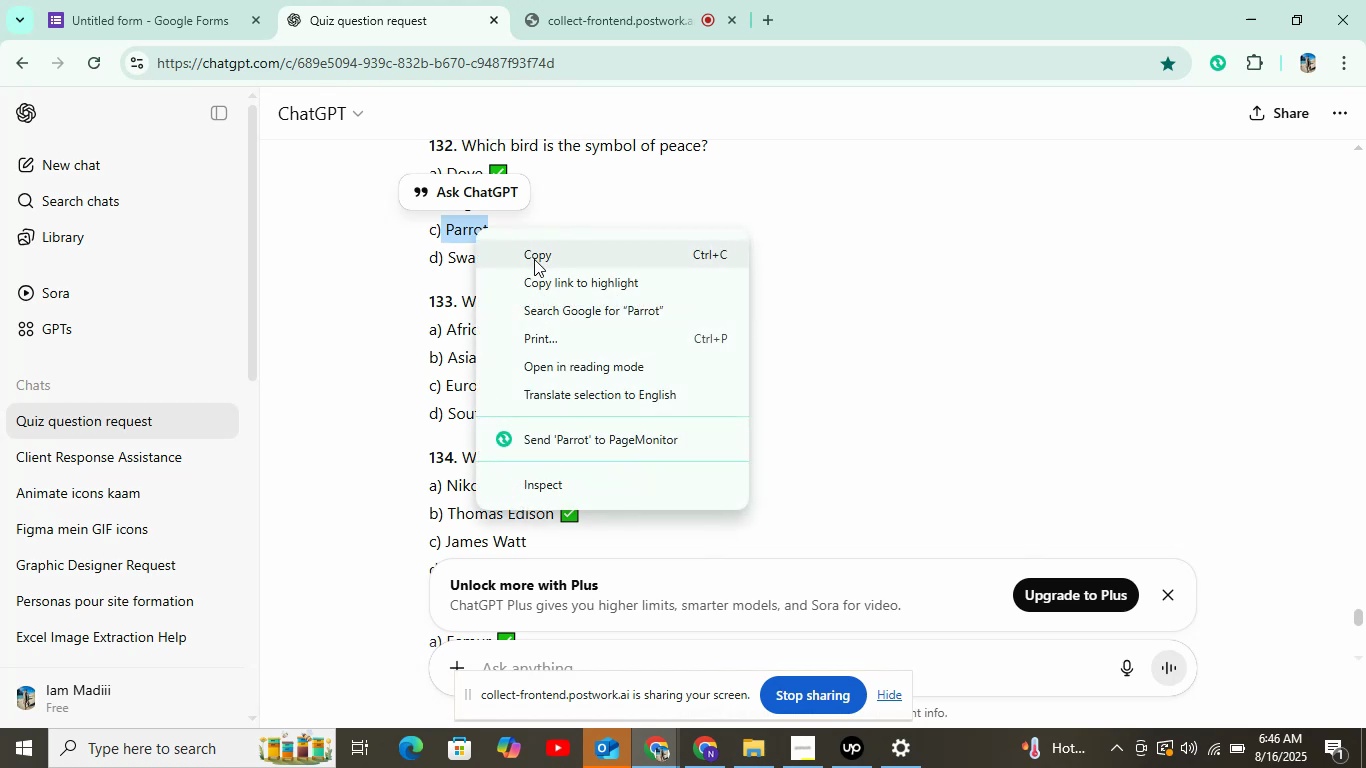 
left_click([534, 259])
 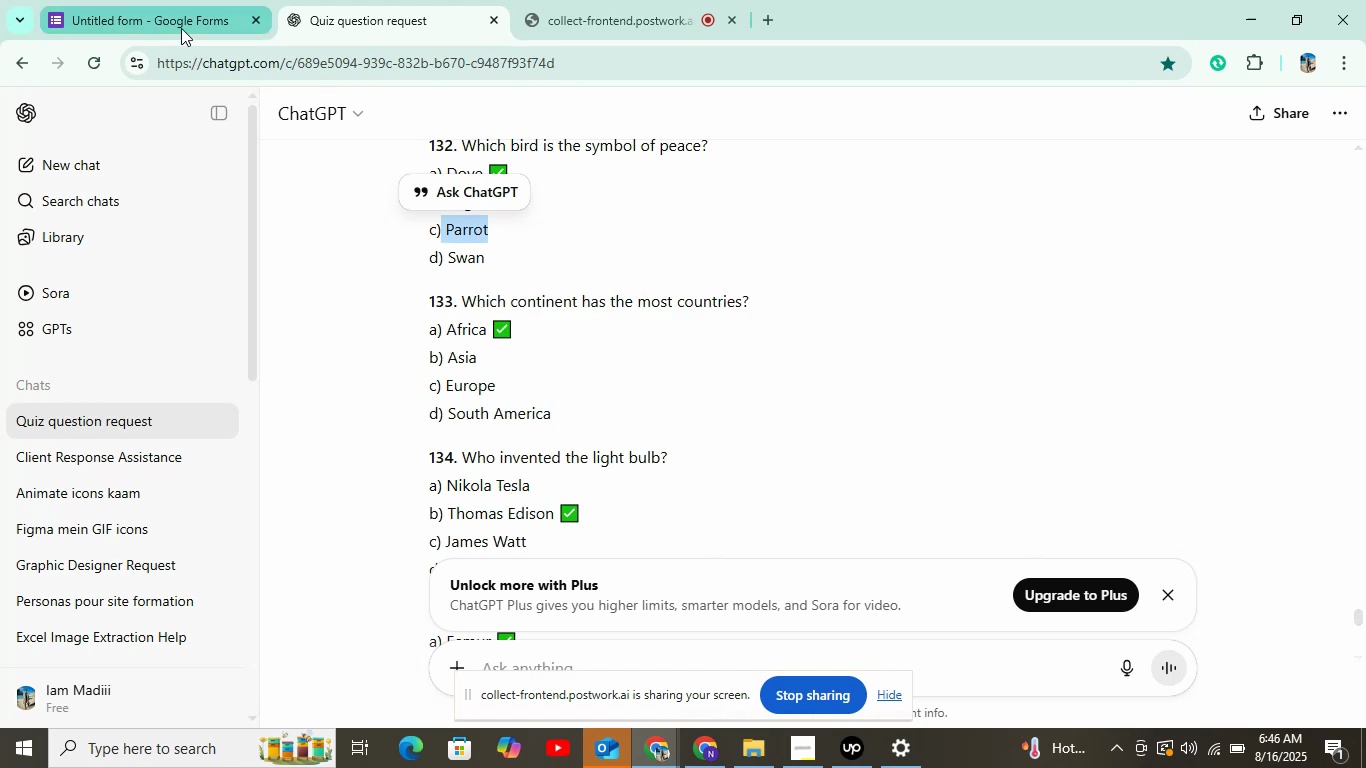 
left_click([181, 28])
 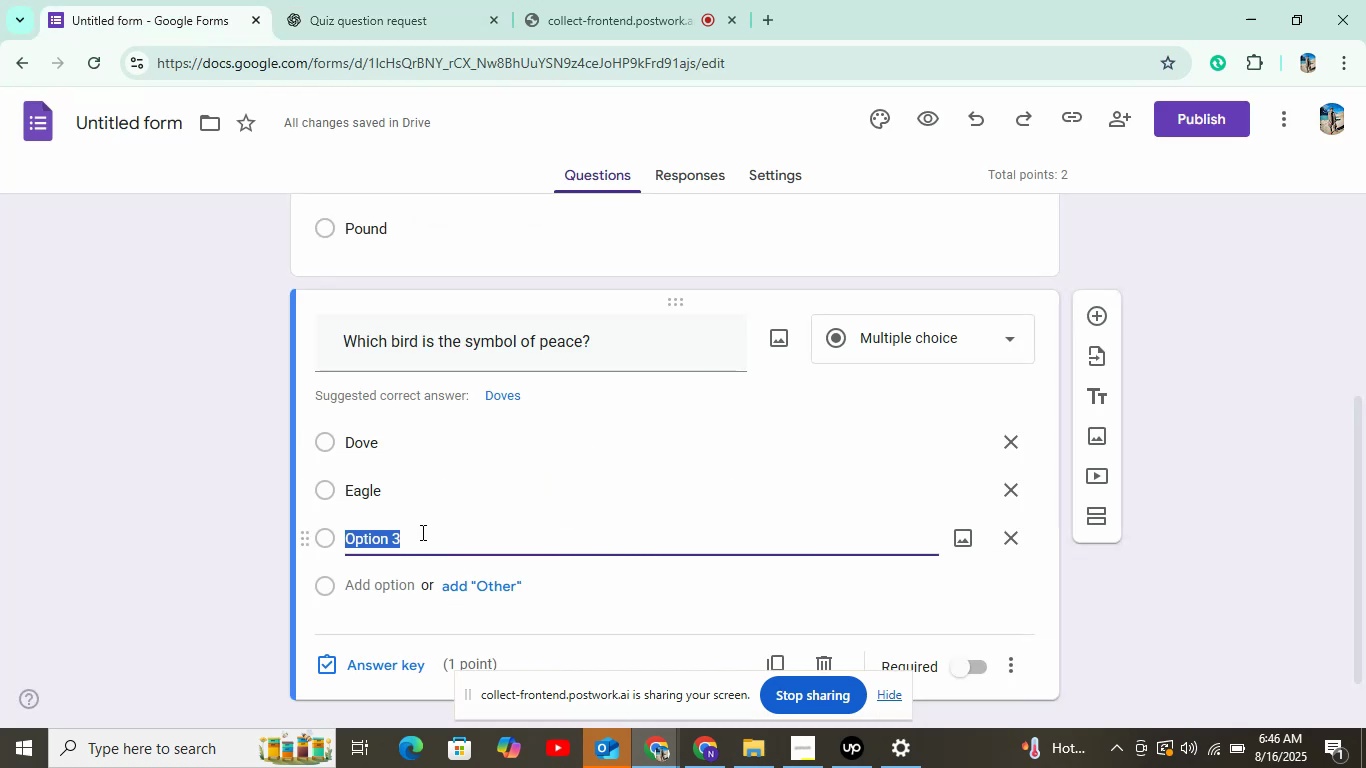 
right_click([421, 533])
 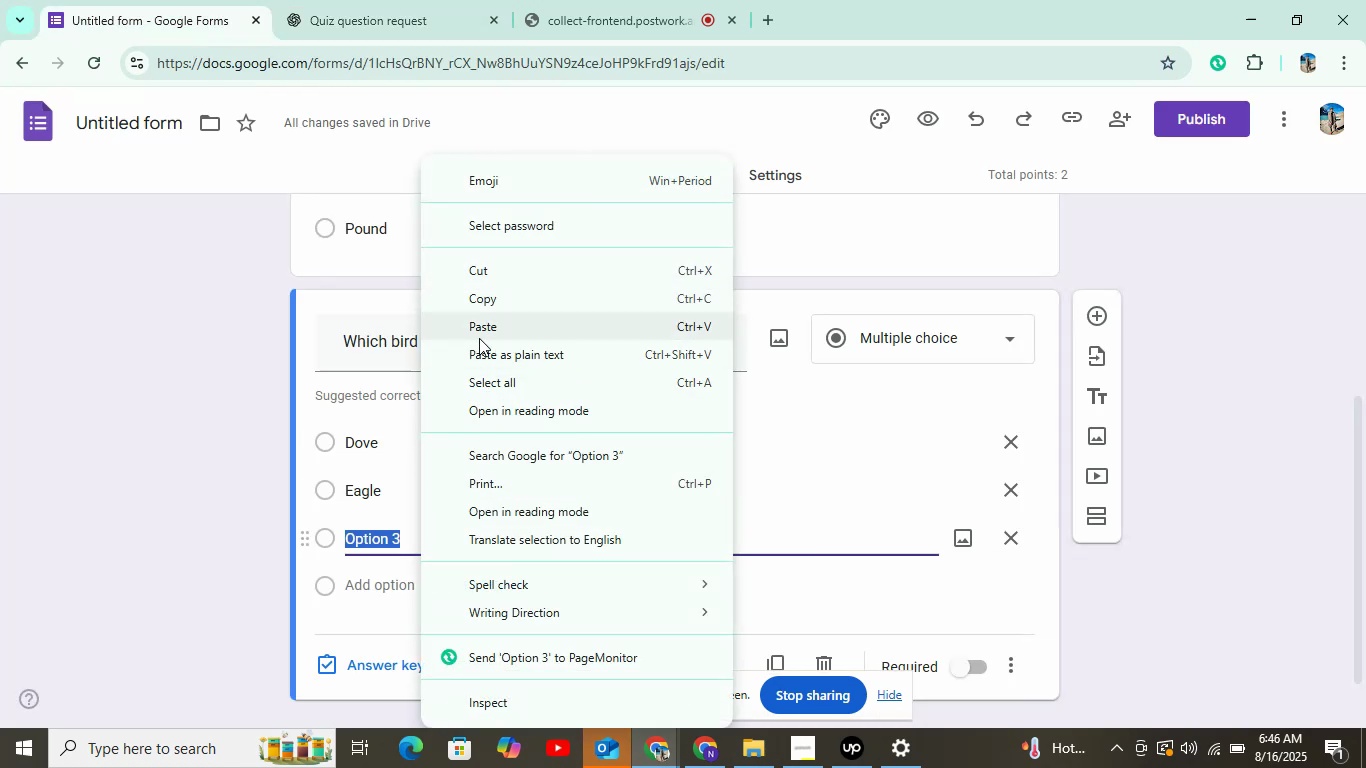 
left_click([479, 338])
 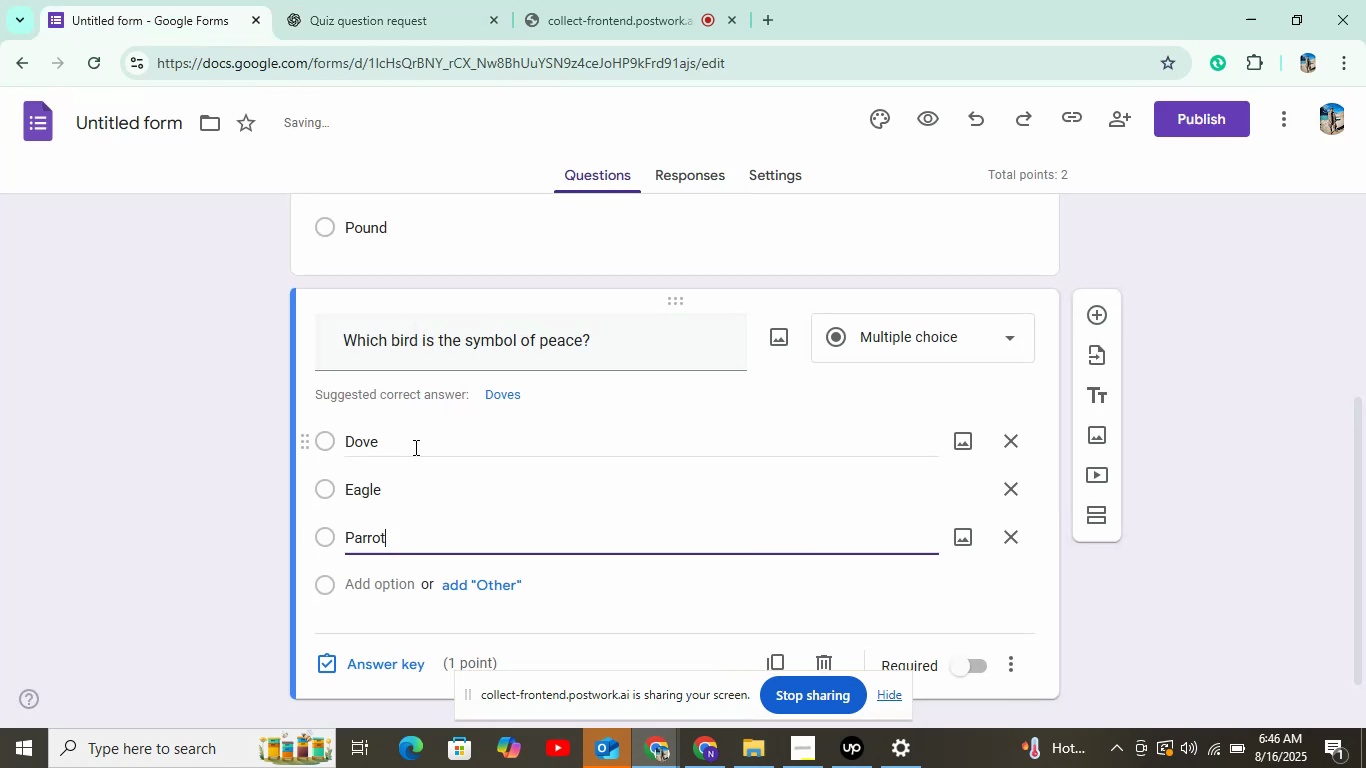 
scroll: coordinate [415, 444], scroll_direction: down, amount: 3.0
 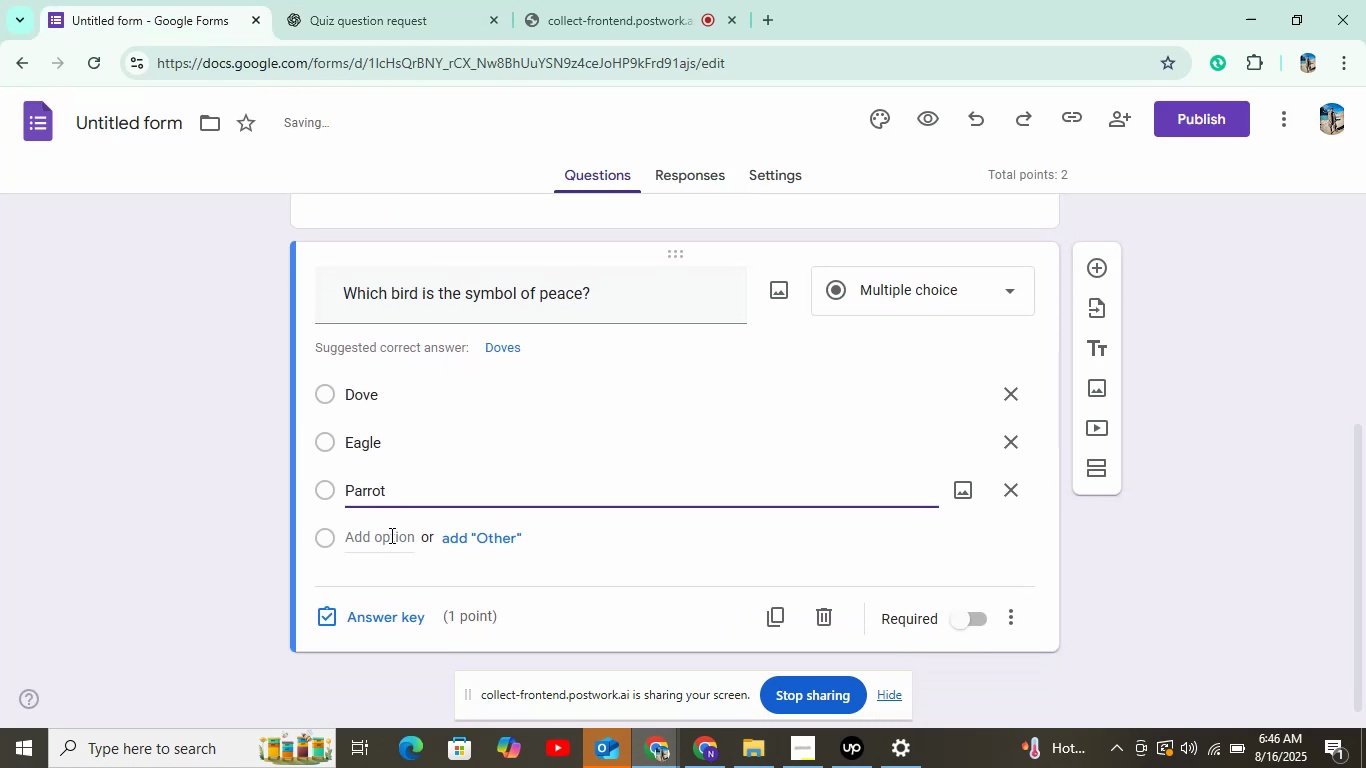 
left_click([389, 535])
 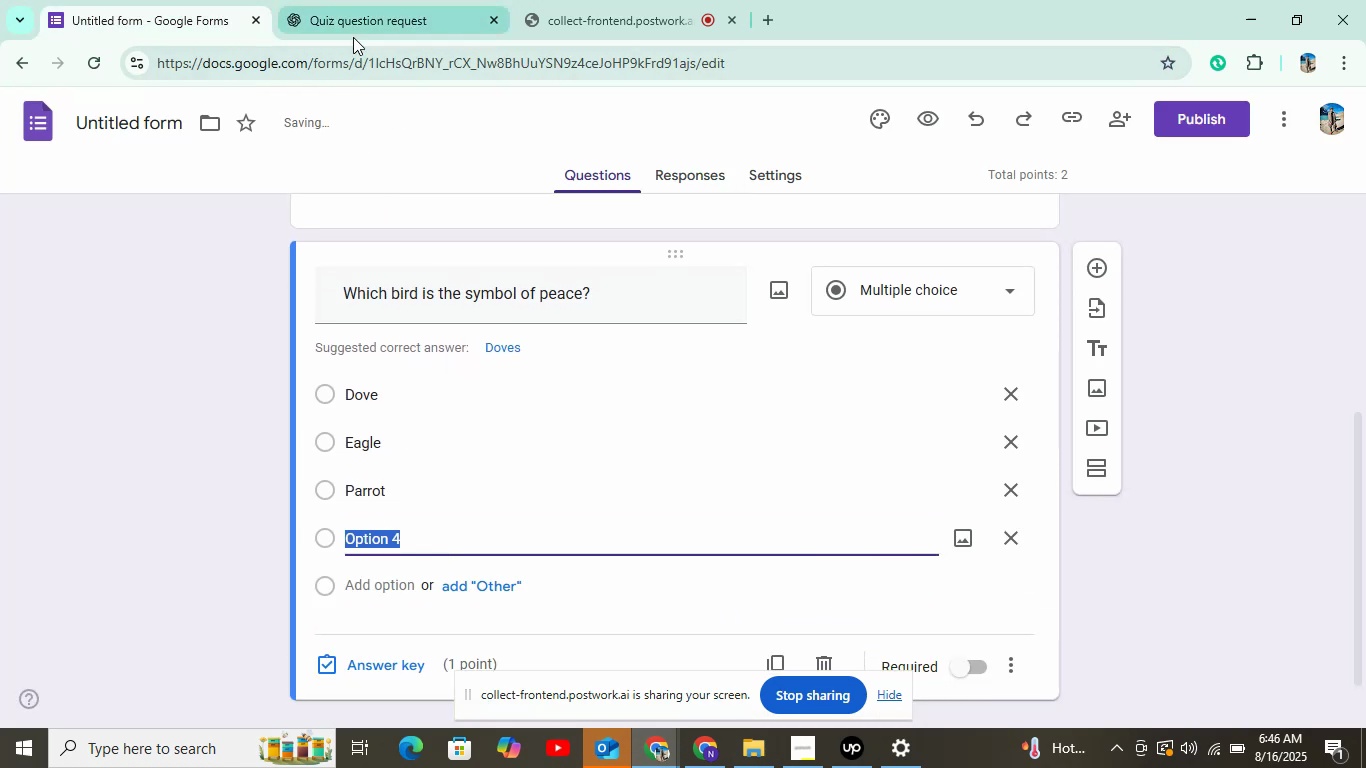 
left_click([353, 37])
 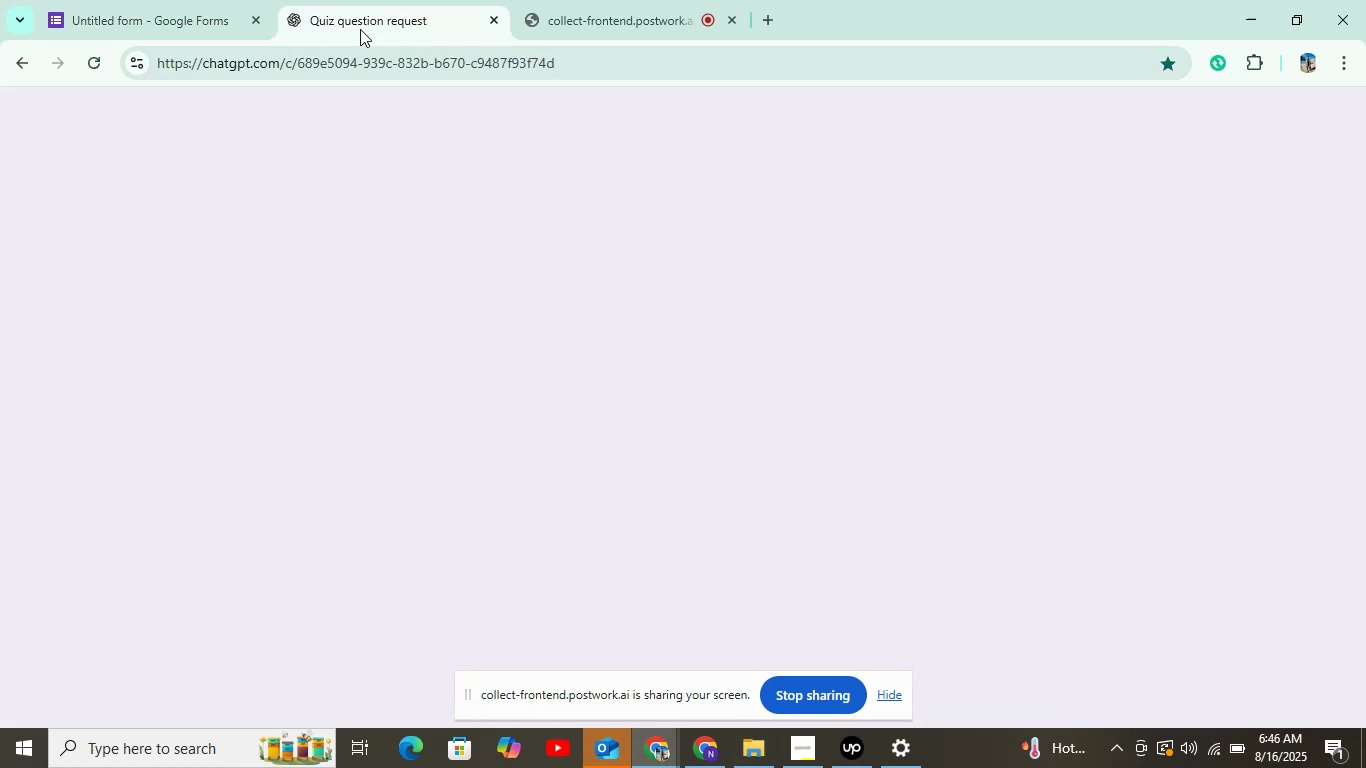 
mouse_move([370, 53])
 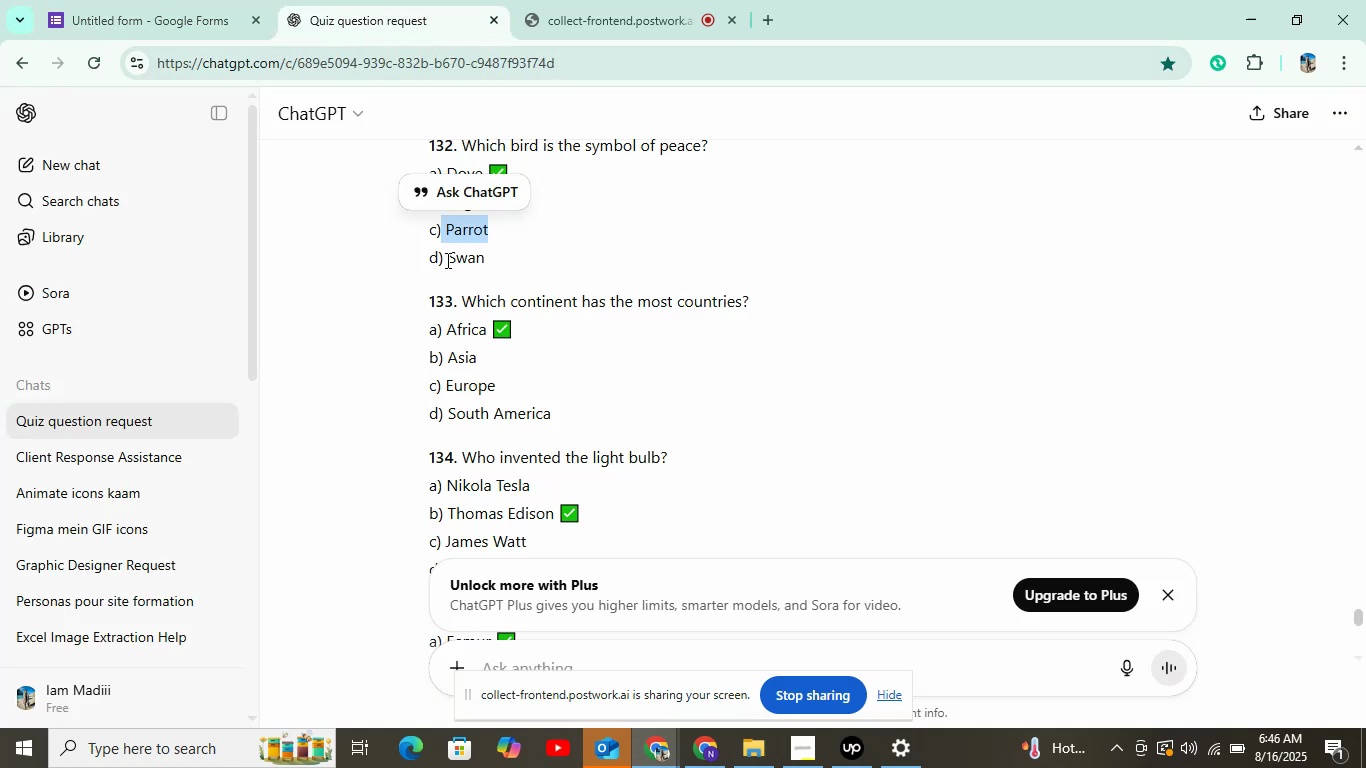 
left_click_drag(start_coordinate=[443, 260], to_coordinate=[540, 260])
 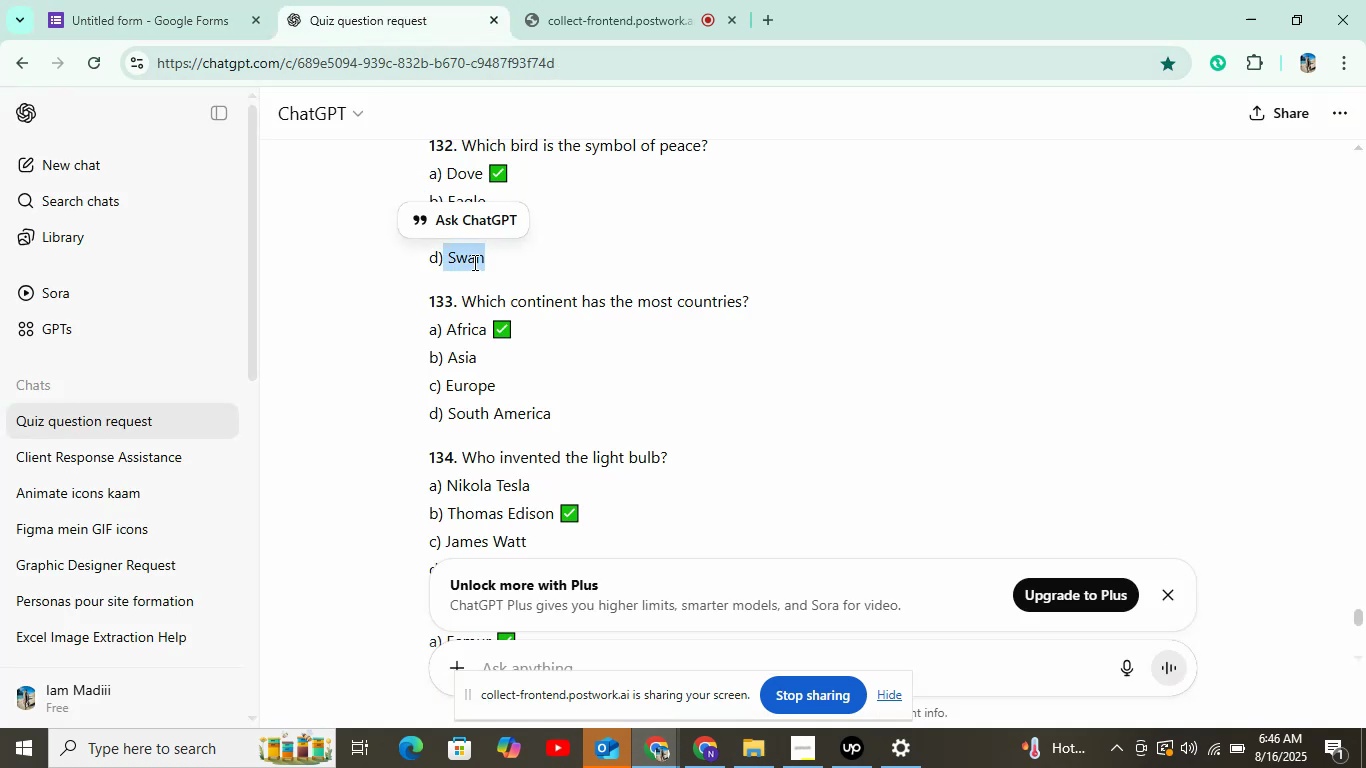 
right_click([473, 262])
 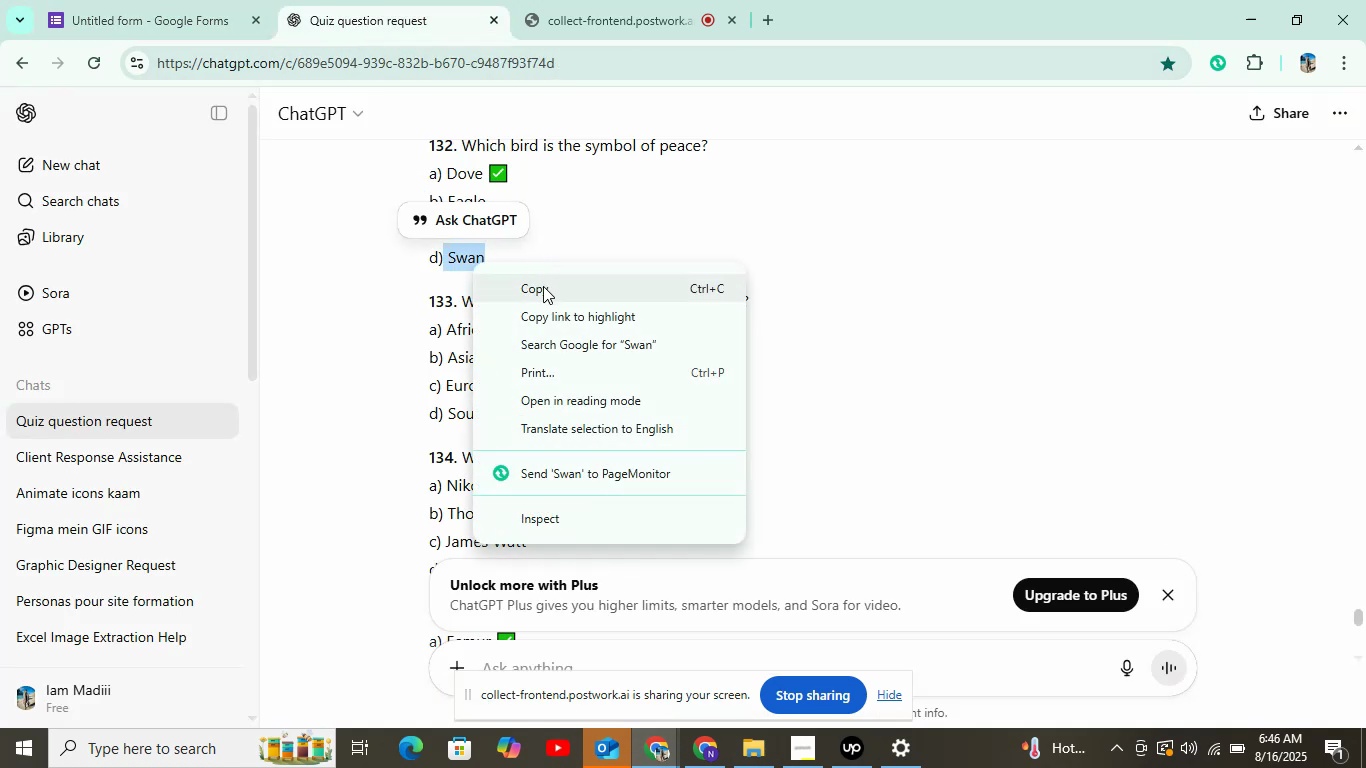 
left_click([543, 286])
 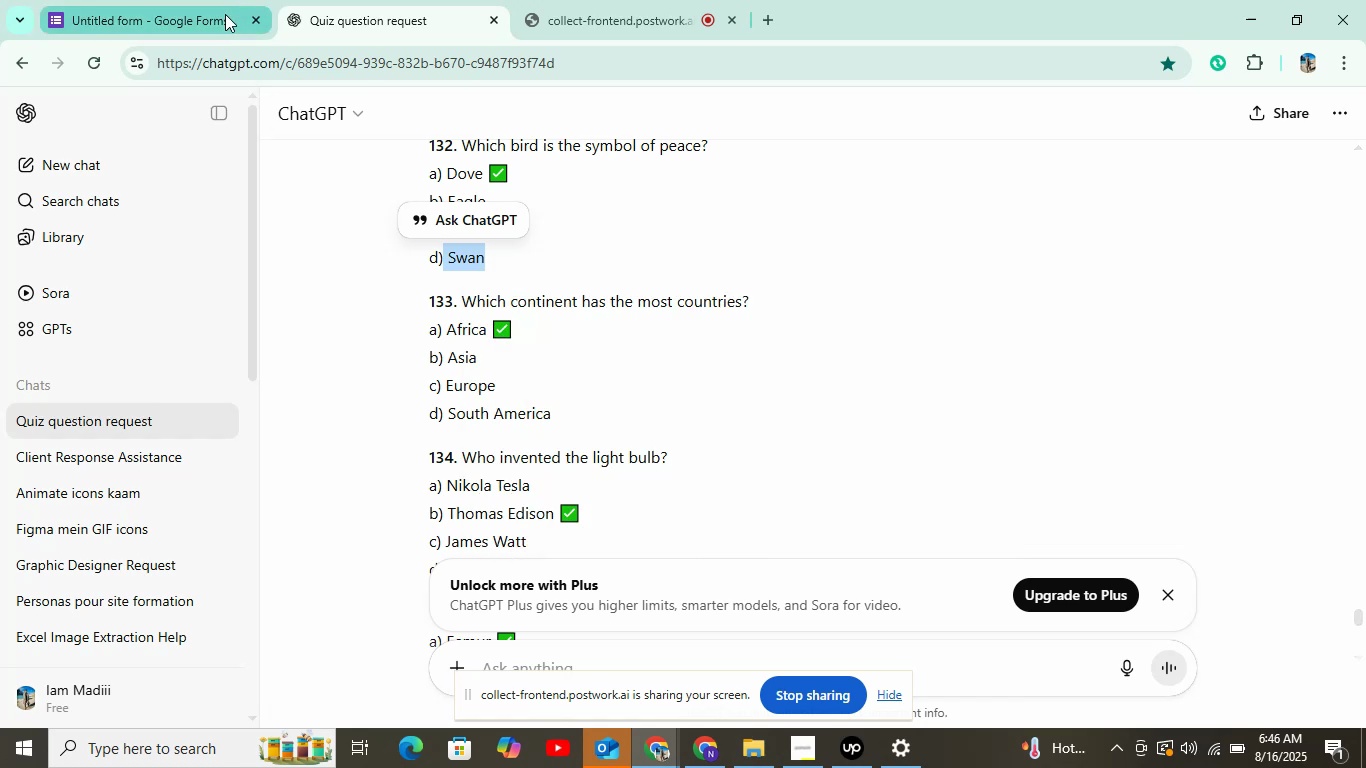 
left_click([225, 14])
 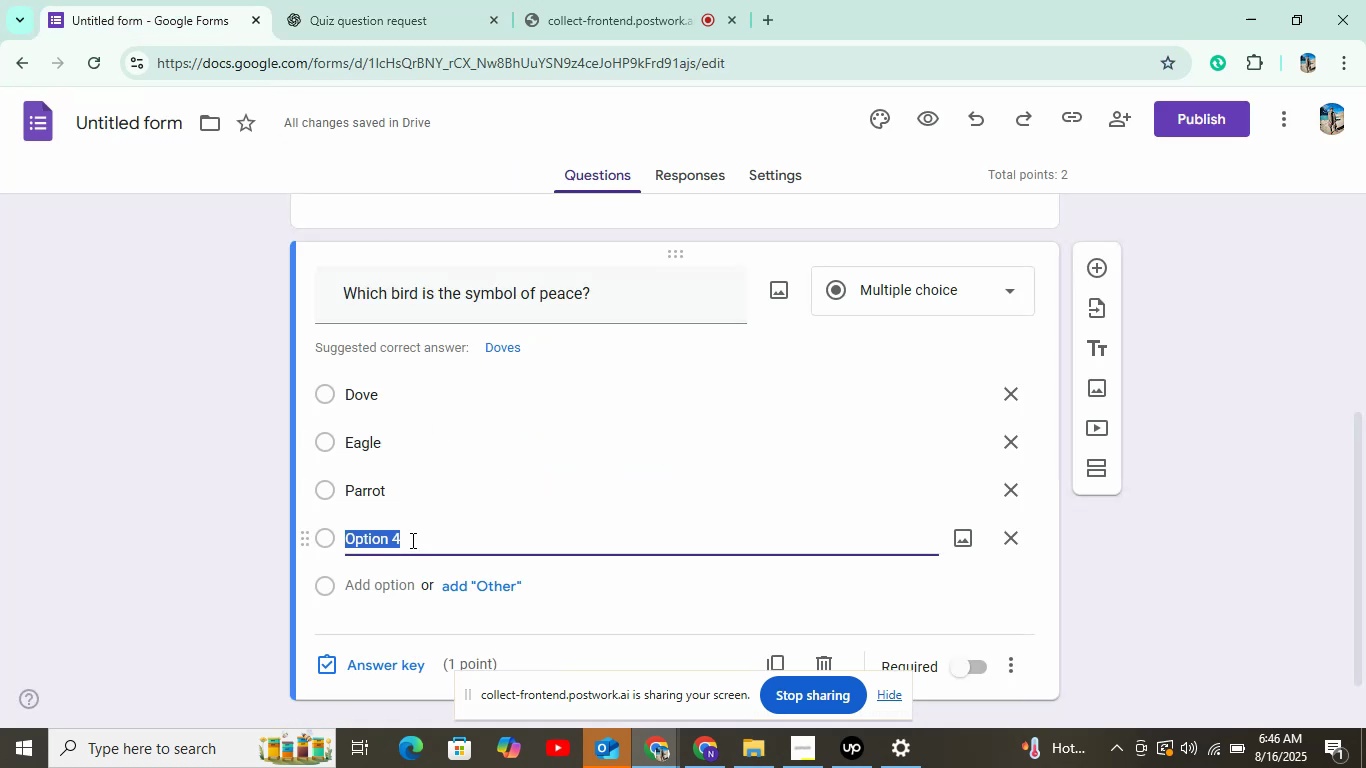 
right_click([411, 540])
 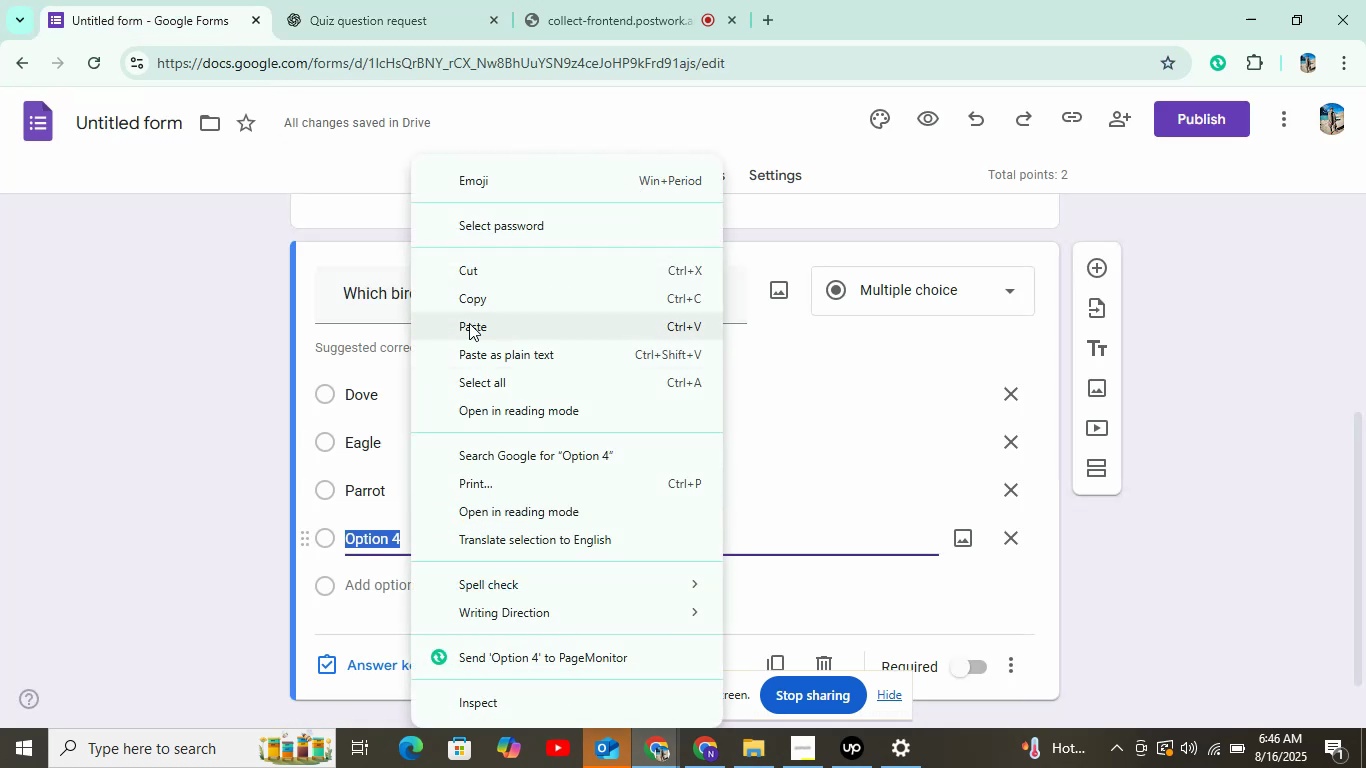 
left_click([469, 323])
 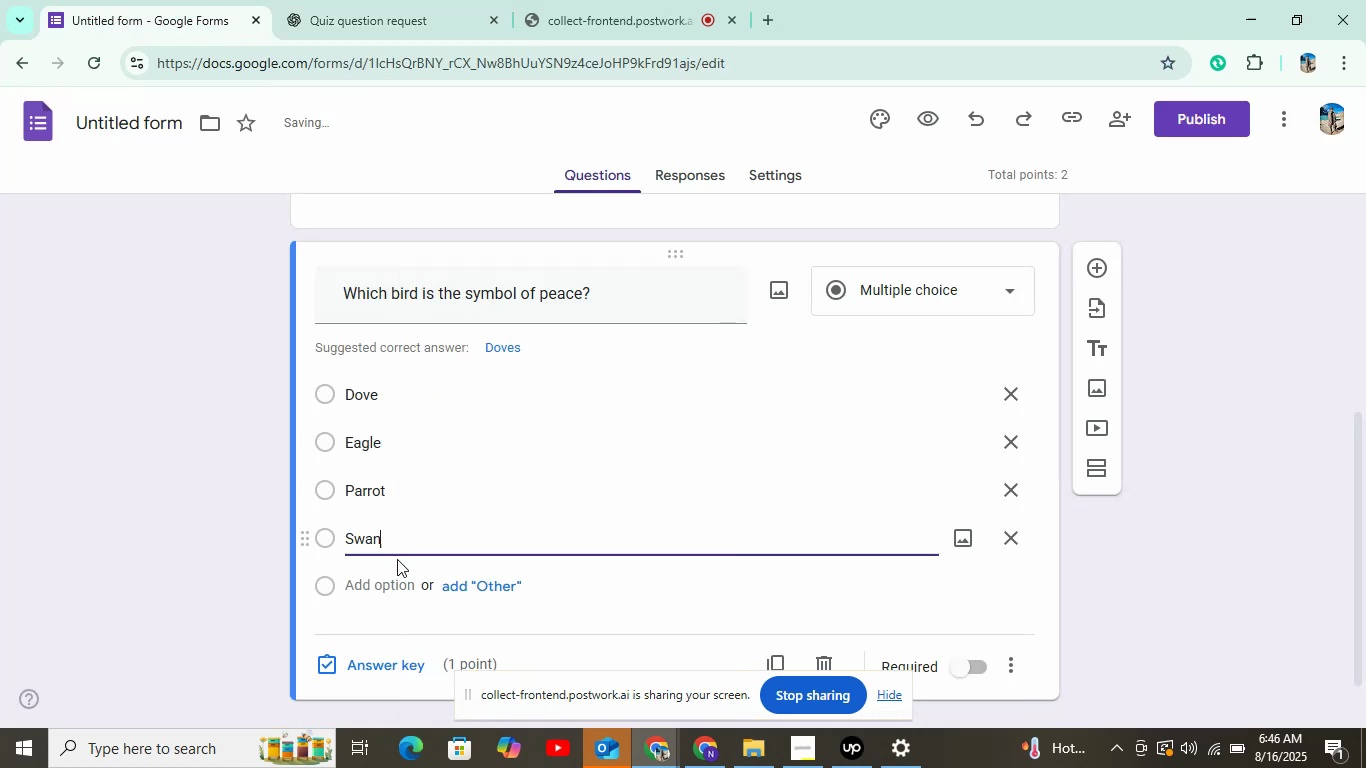 
scroll: coordinate [397, 559], scroll_direction: down, amount: 2.0
 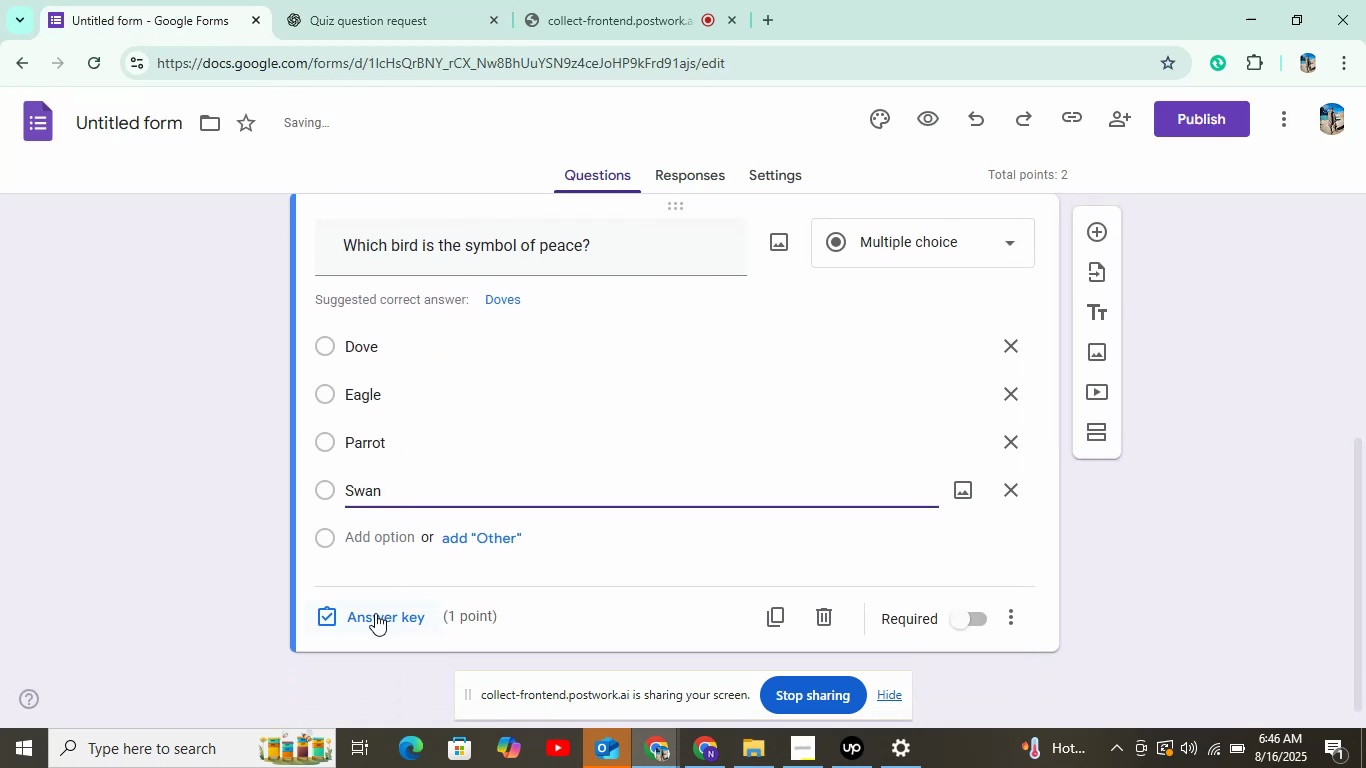 
left_click([375, 613])
 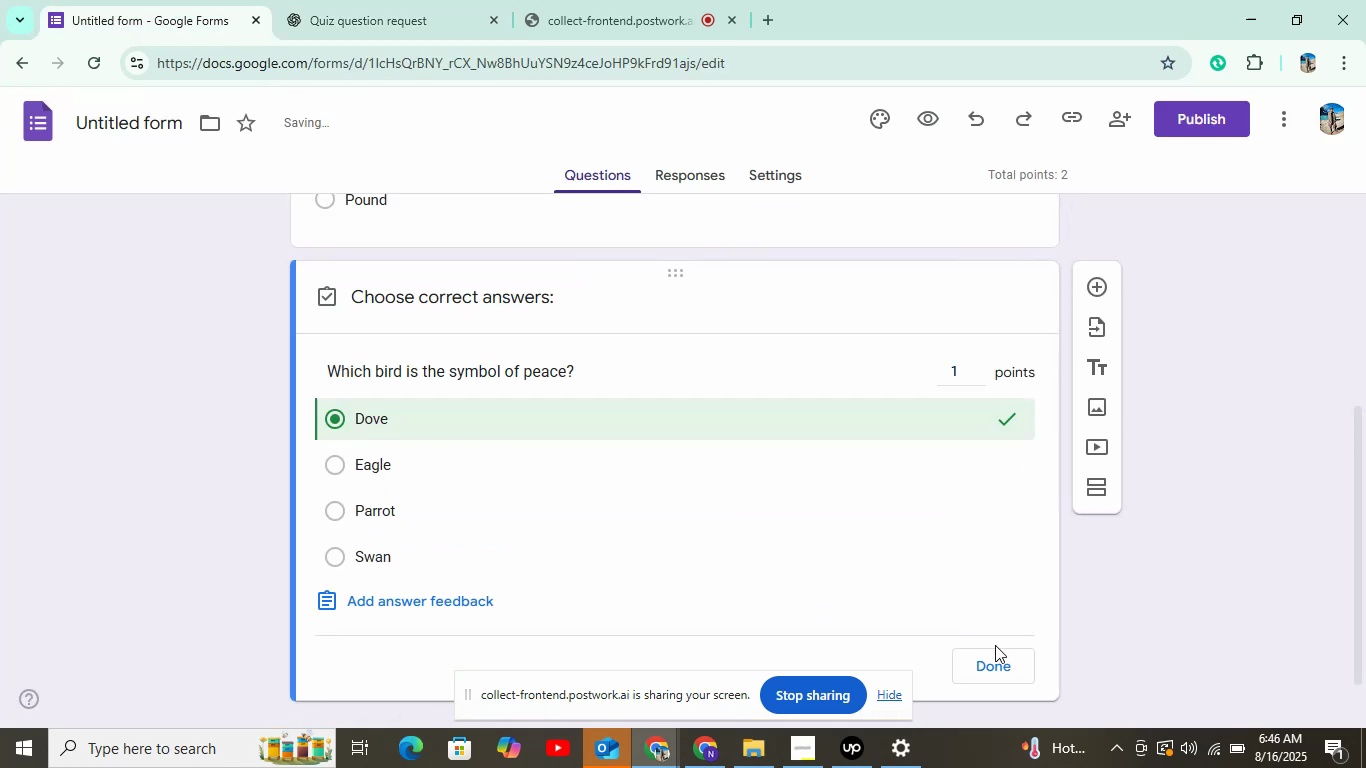 
left_click([980, 667])
 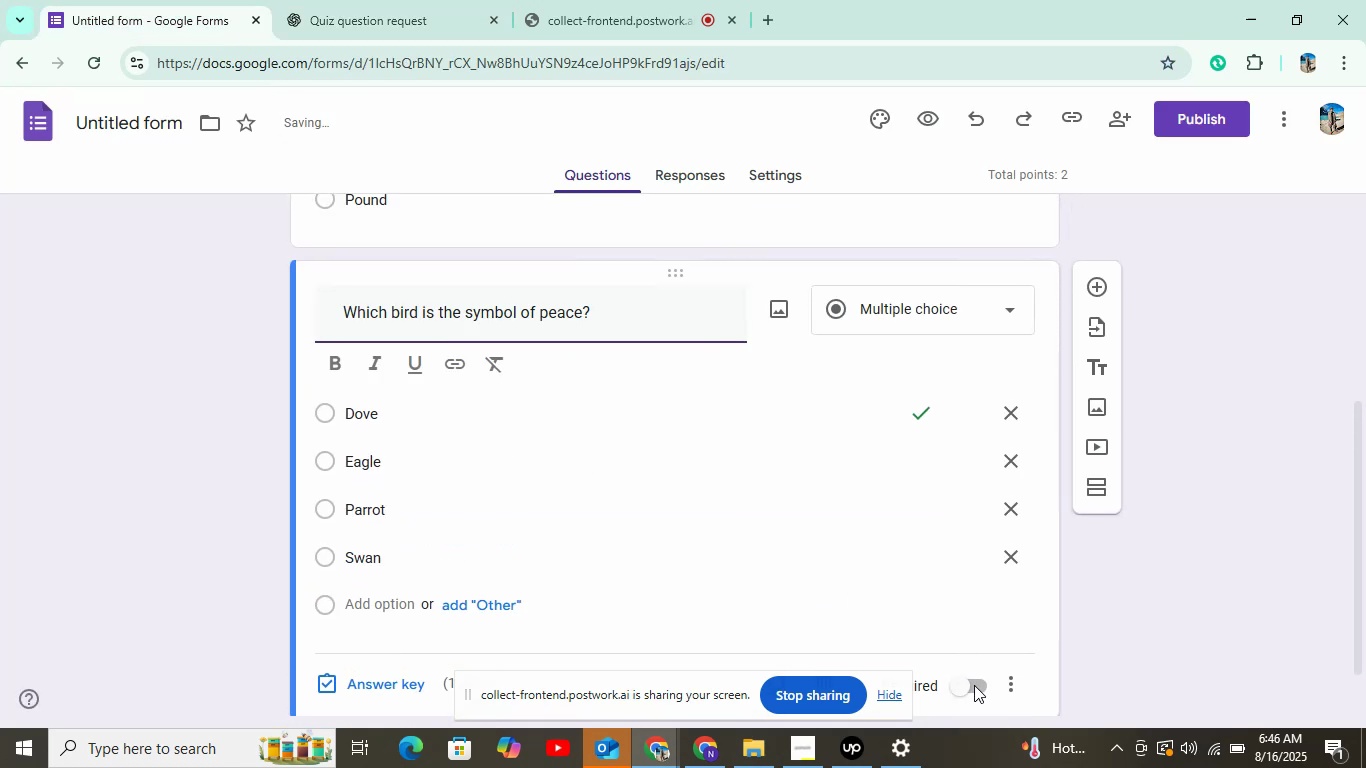 
scroll: coordinate [955, 630], scroll_direction: down, amount: 3.0
 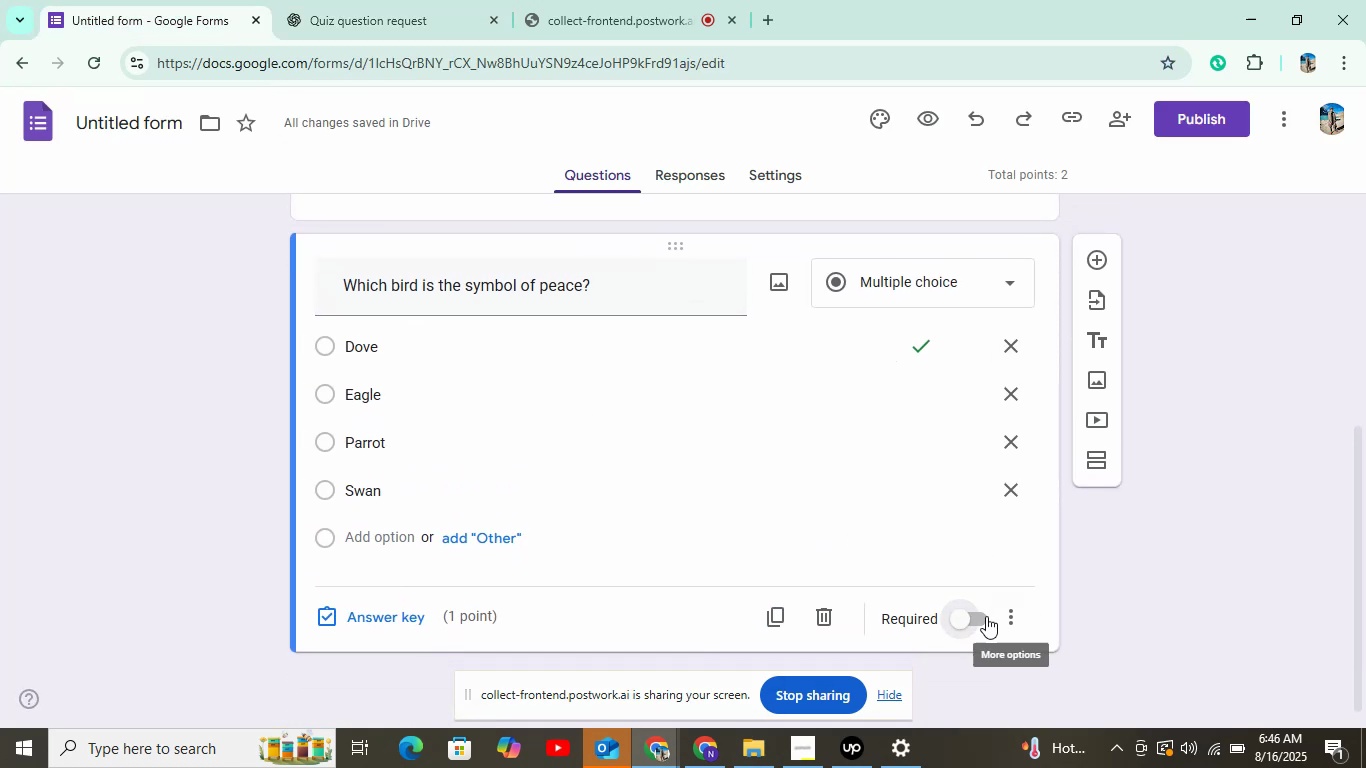 
left_click([977, 623])
 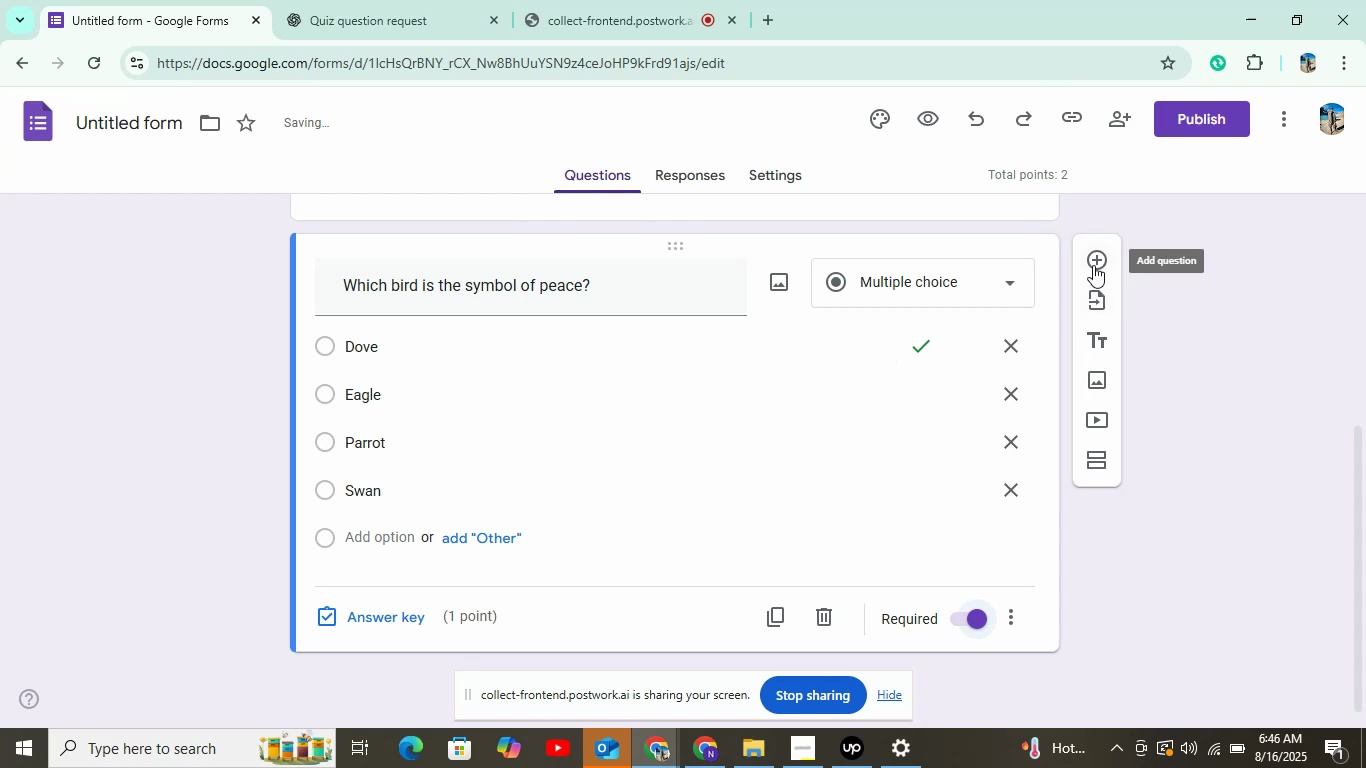 
left_click([1093, 264])
 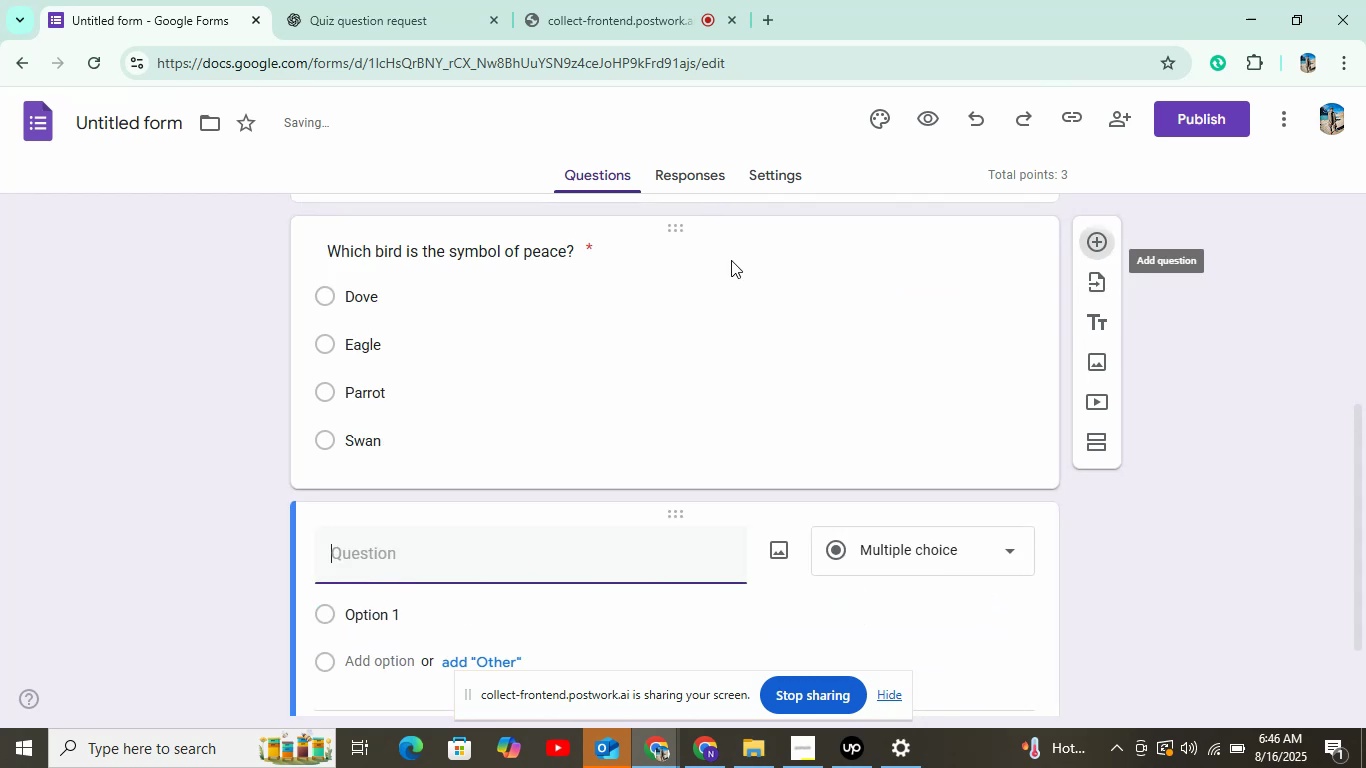 
scroll: coordinate [762, 321], scroll_direction: down, amount: 3.0
 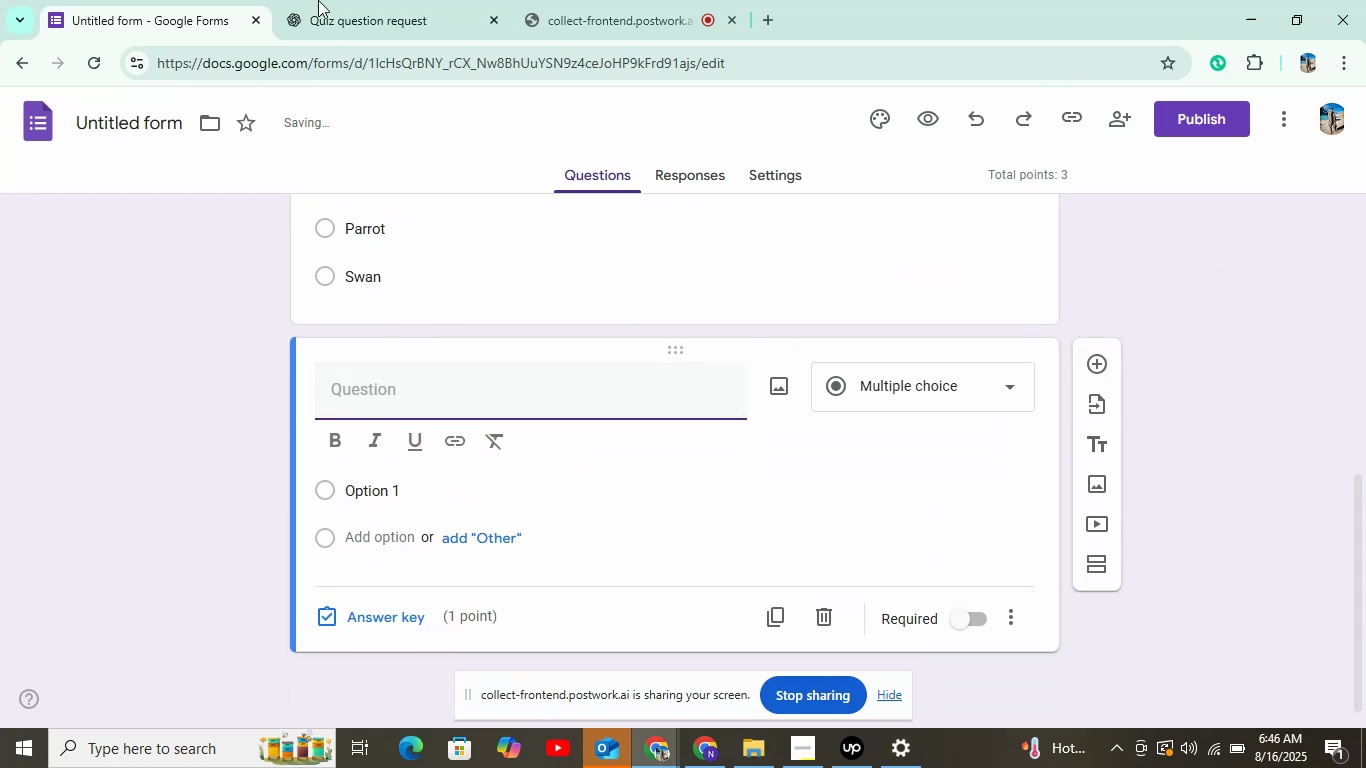 
left_click([346, 0])
 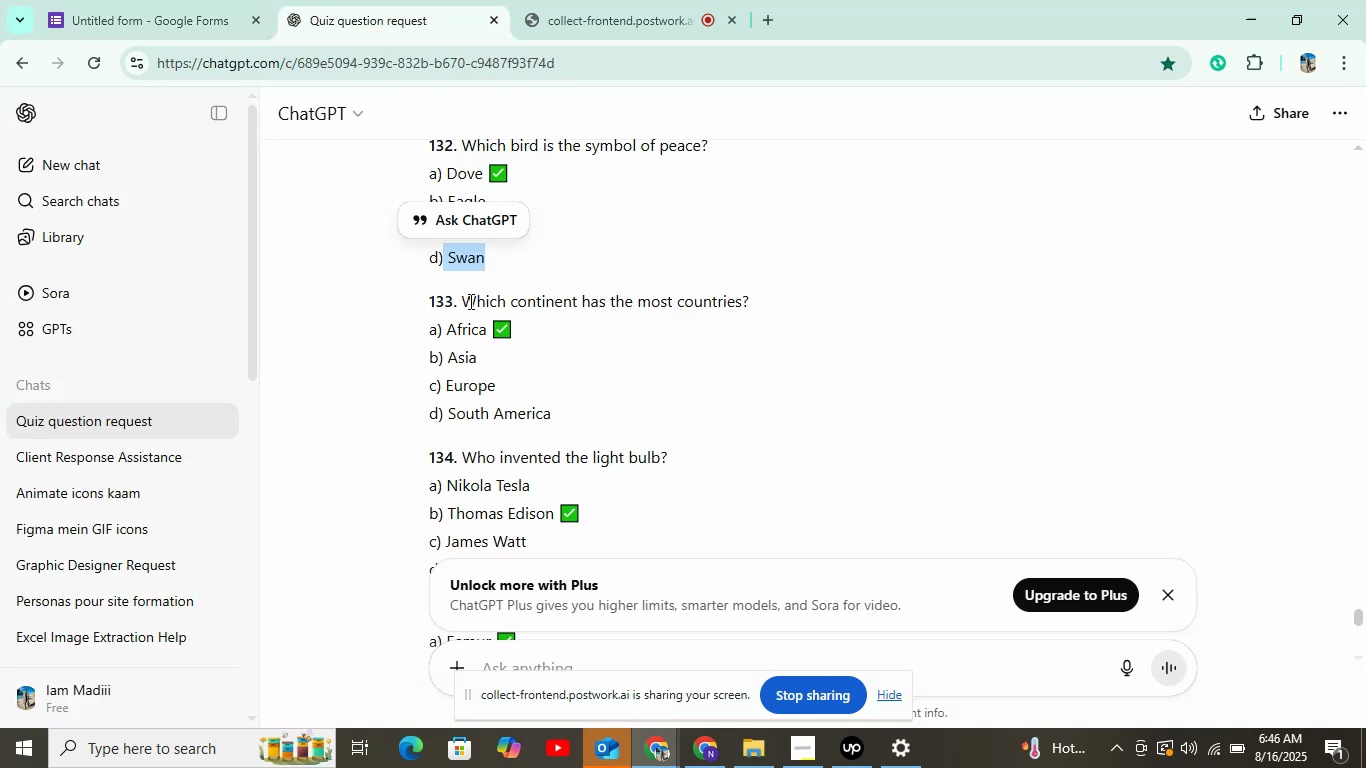 
left_click_drag(start_coordinate=[463, 302], to_coordinate=[789, 303])
 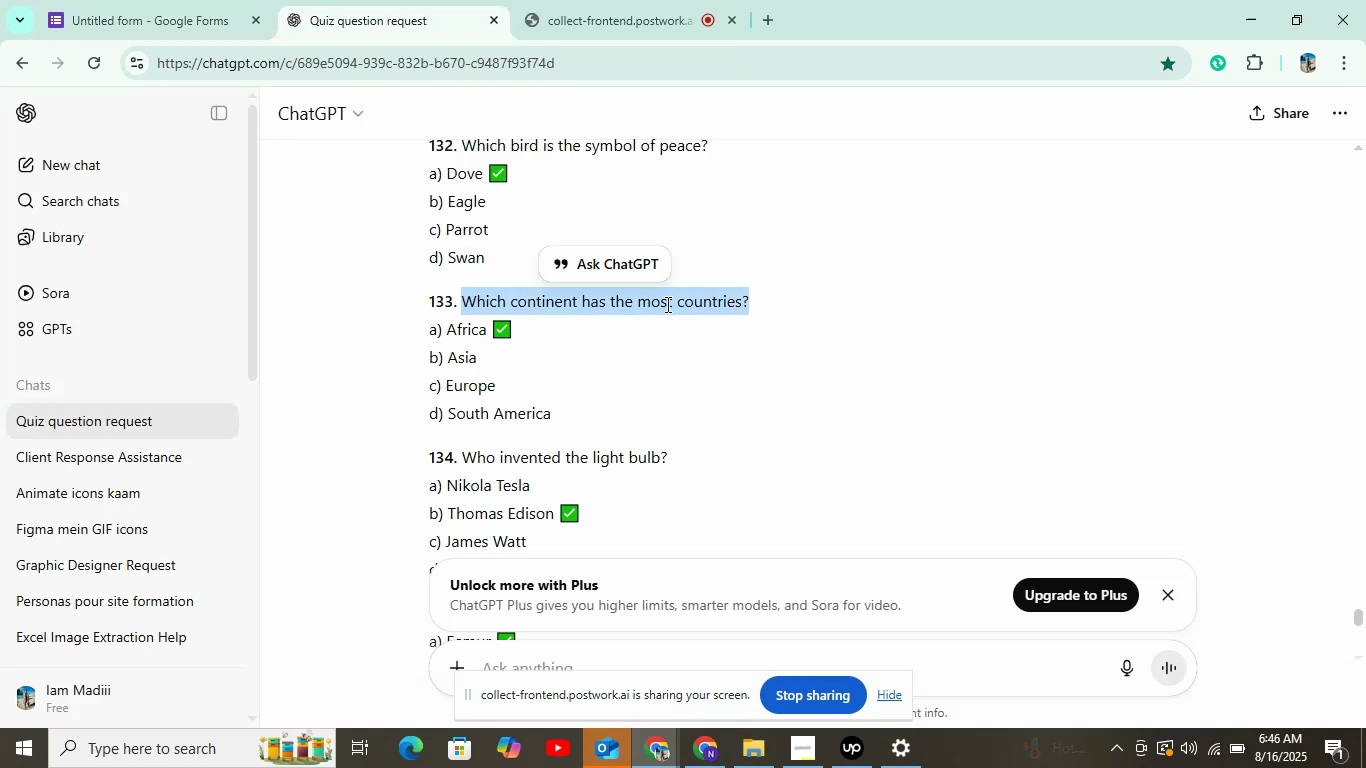 
right_click([666, 304])
 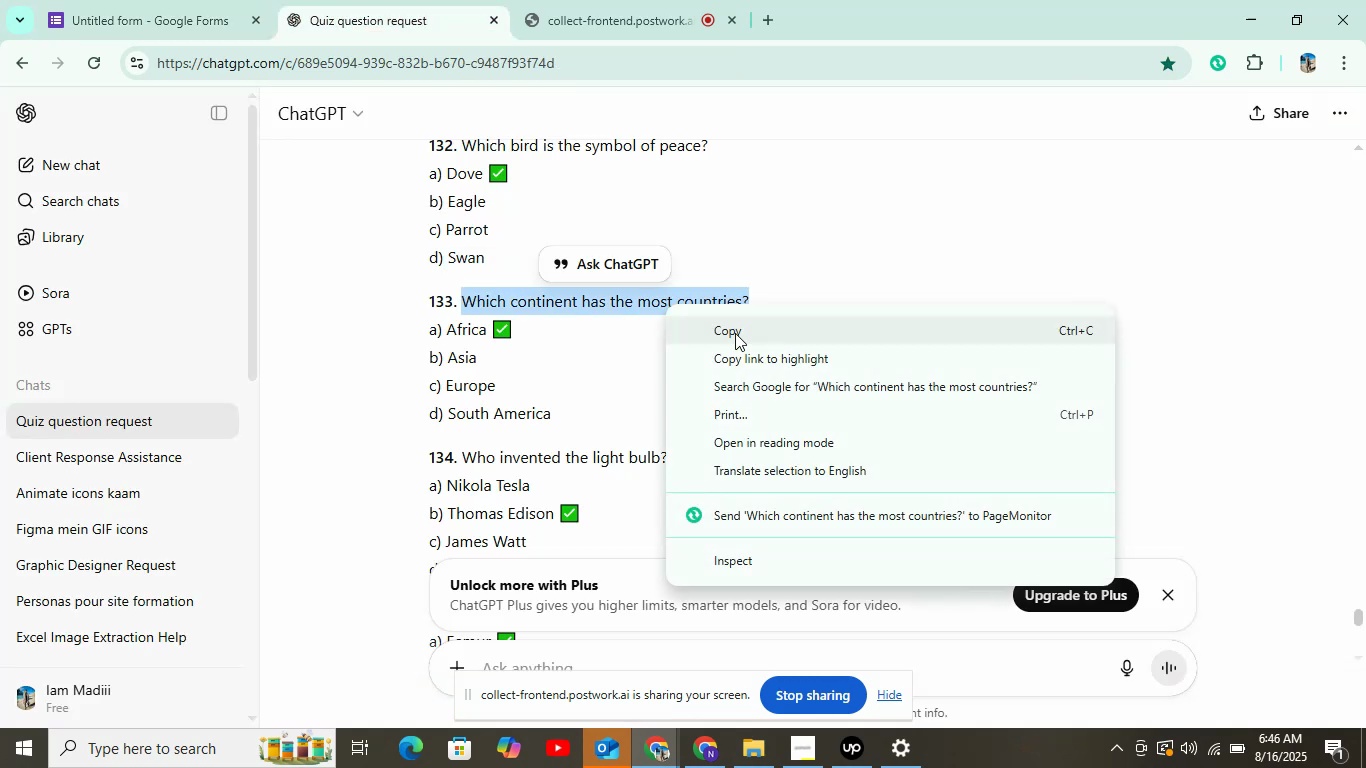 
left_click([735, 333])
 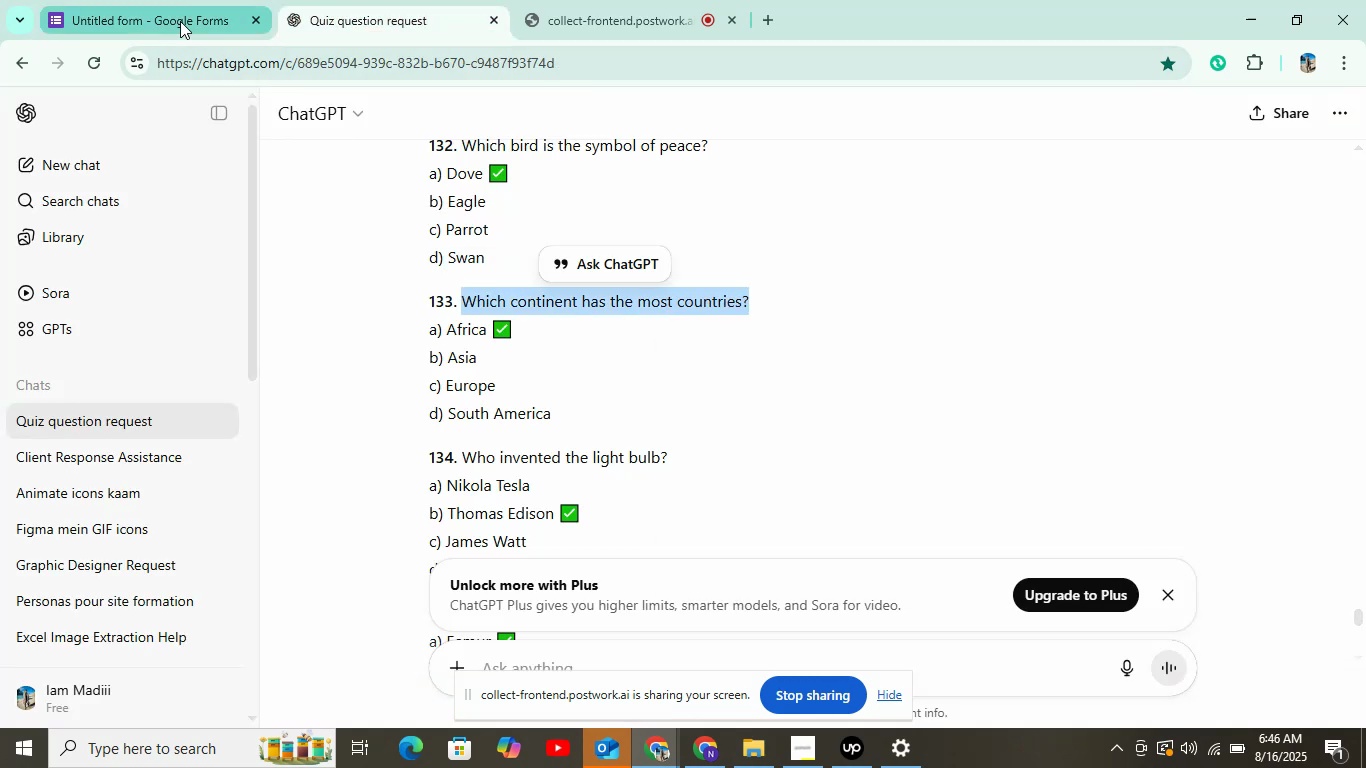 
left_click([180, 21])
 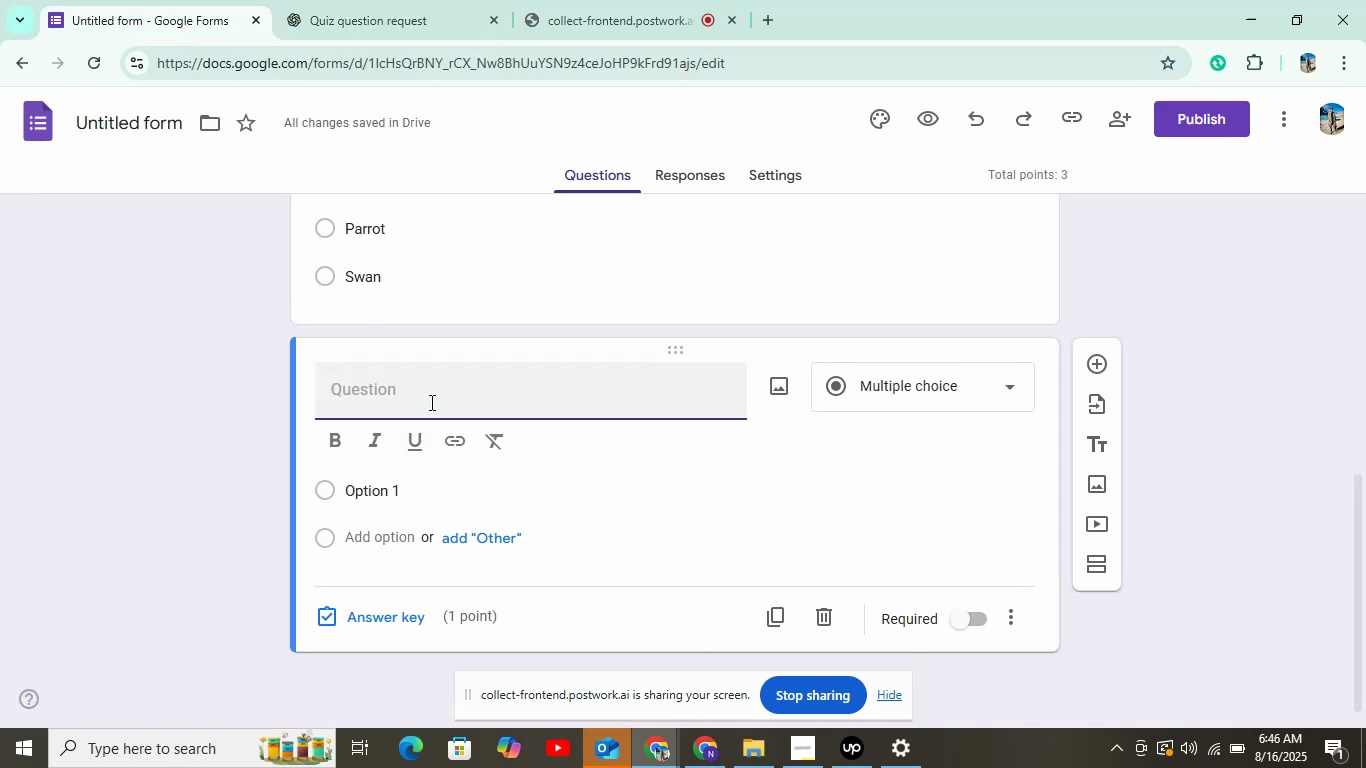 
right_click([430, 402])
 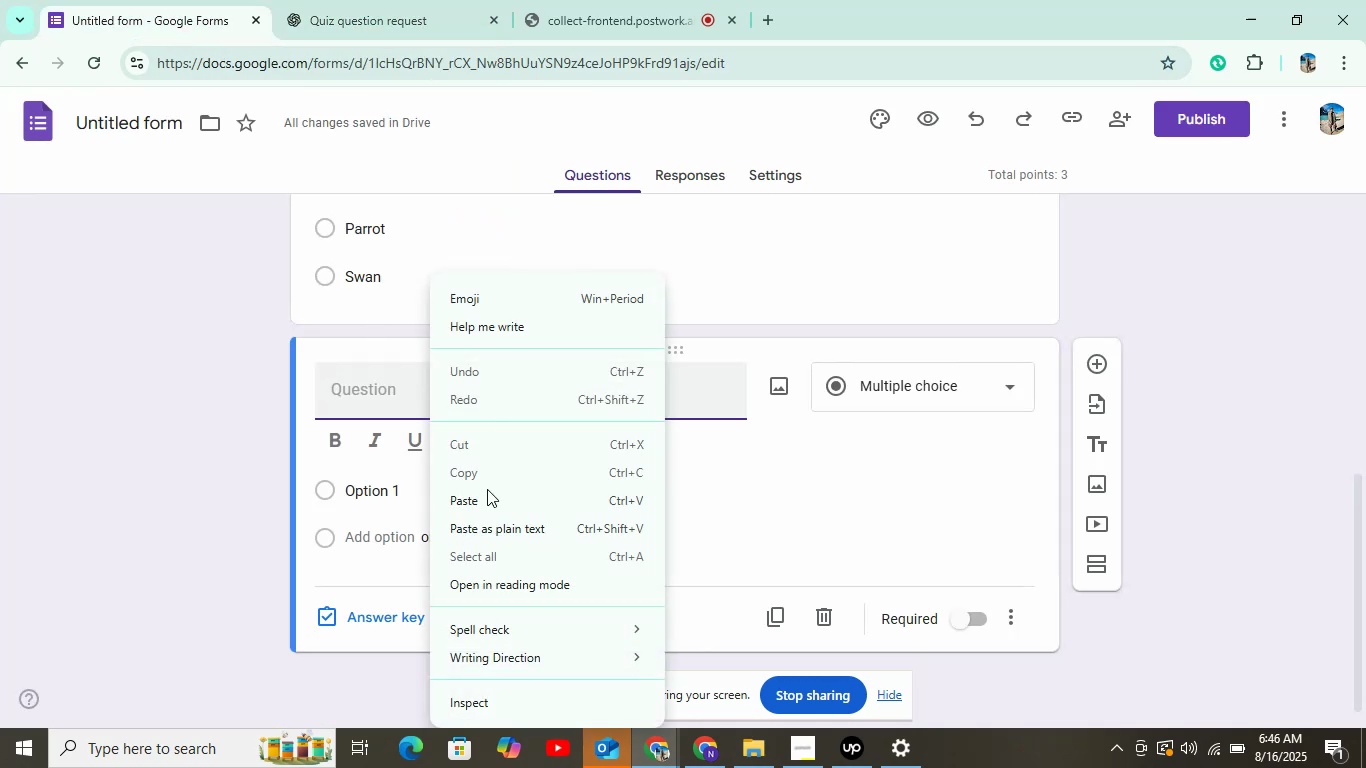 
left_click([486, 491])
 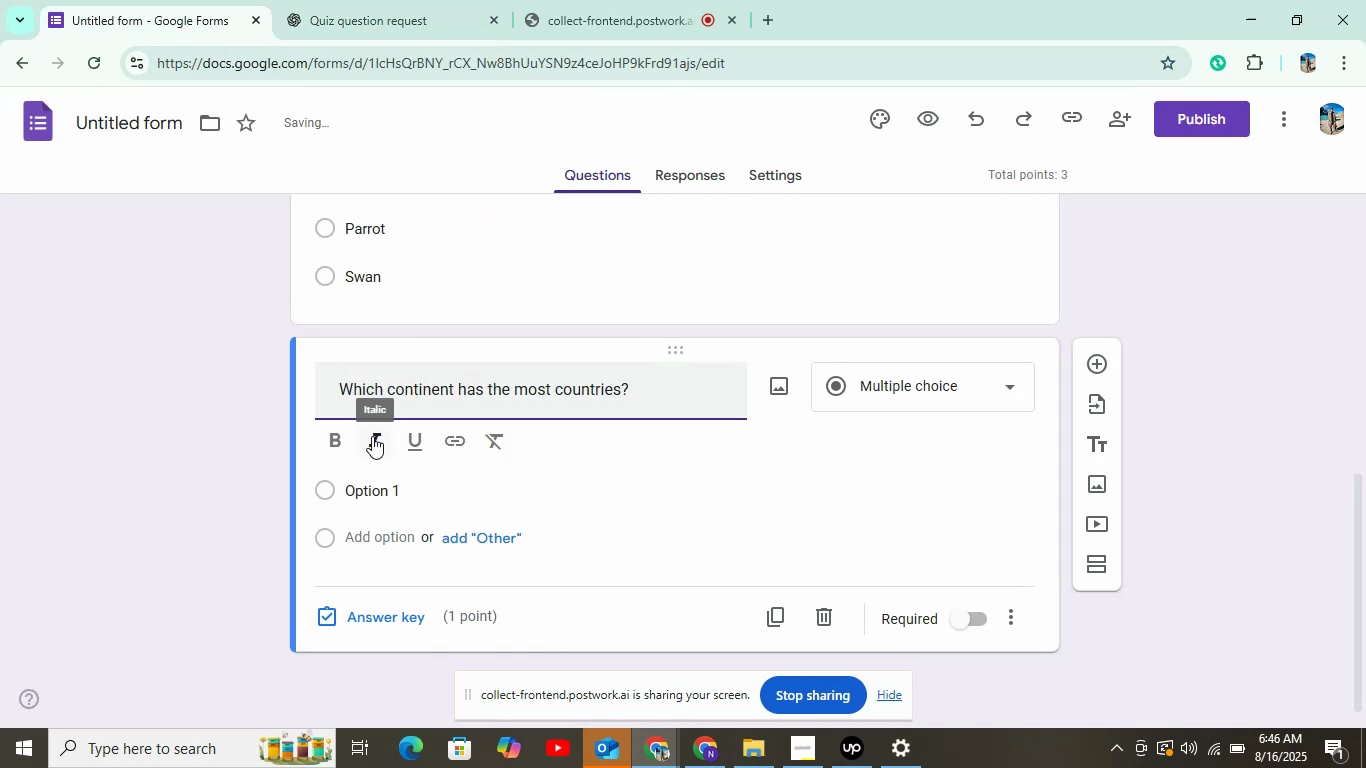 
scroll: coordinate [375, 440], scroll_direction: down, amount: 3.0
 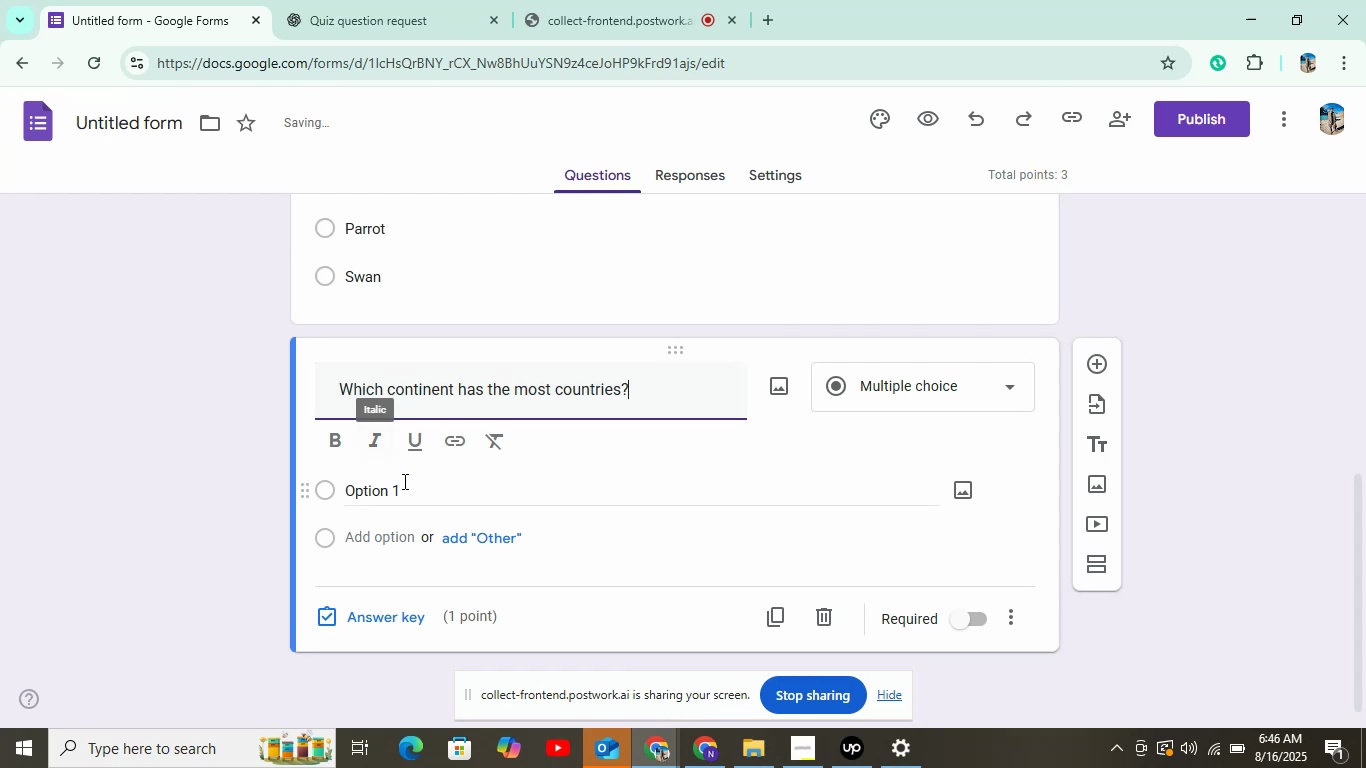 
left_click([403, 481])
 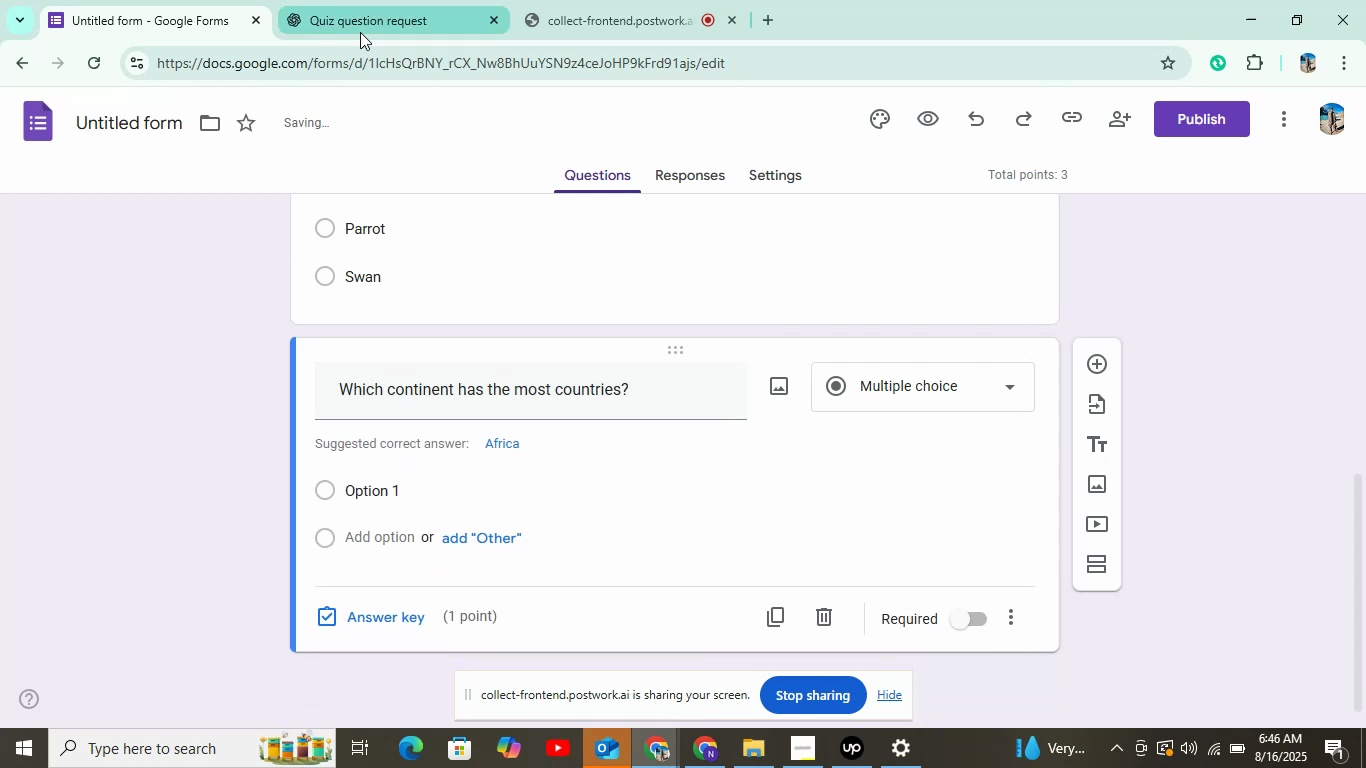 
left_click([360, 32])
 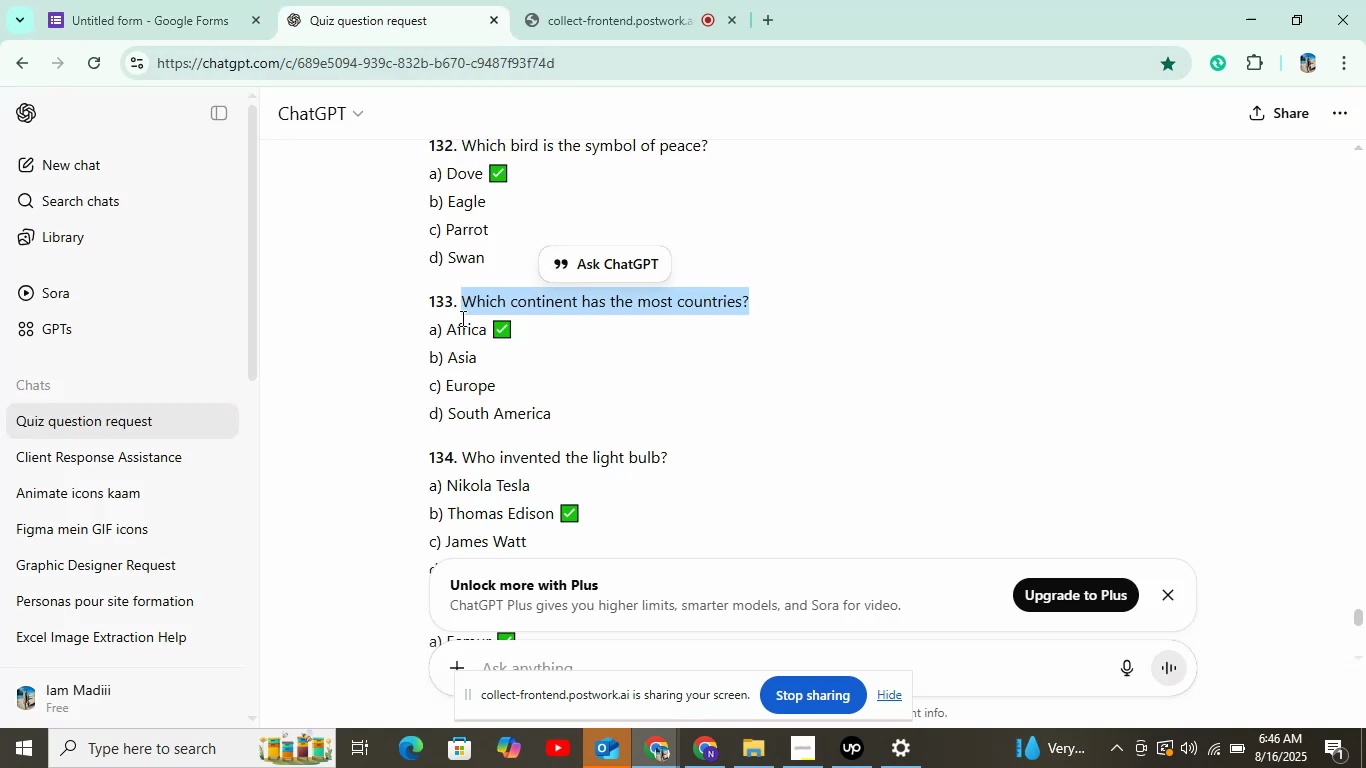 
left_click_drag(start_coordinate=[444, 333], to_coordinate=[501, 331])
 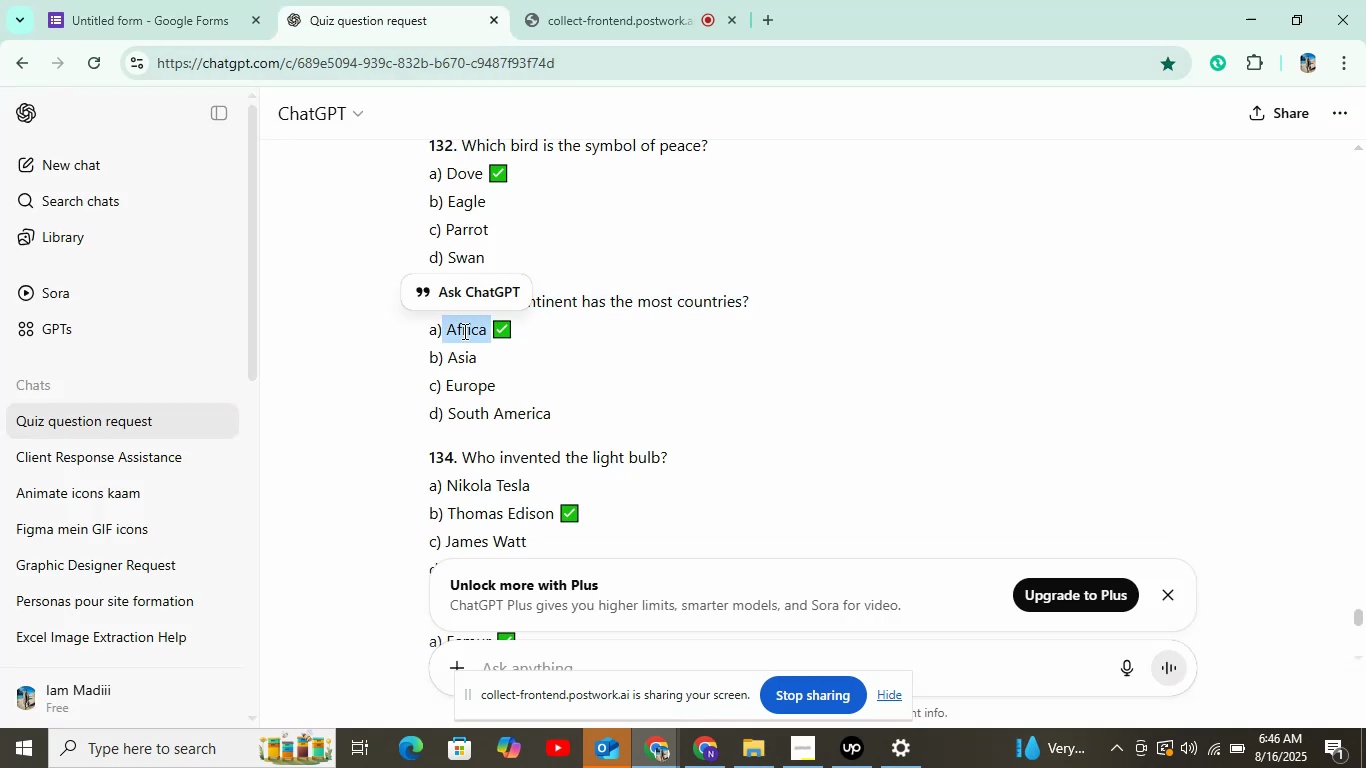 
right_click([463, 331])
 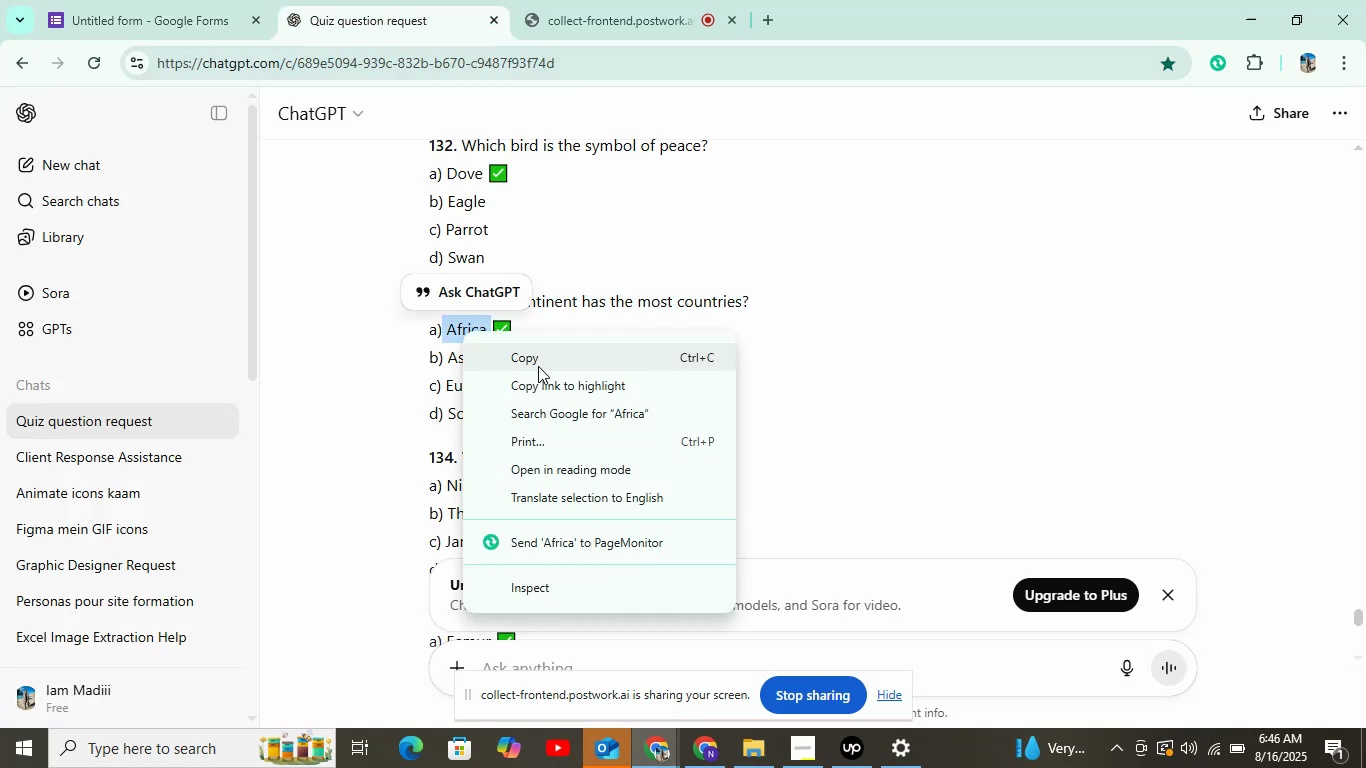 
left_click([538, 366])
 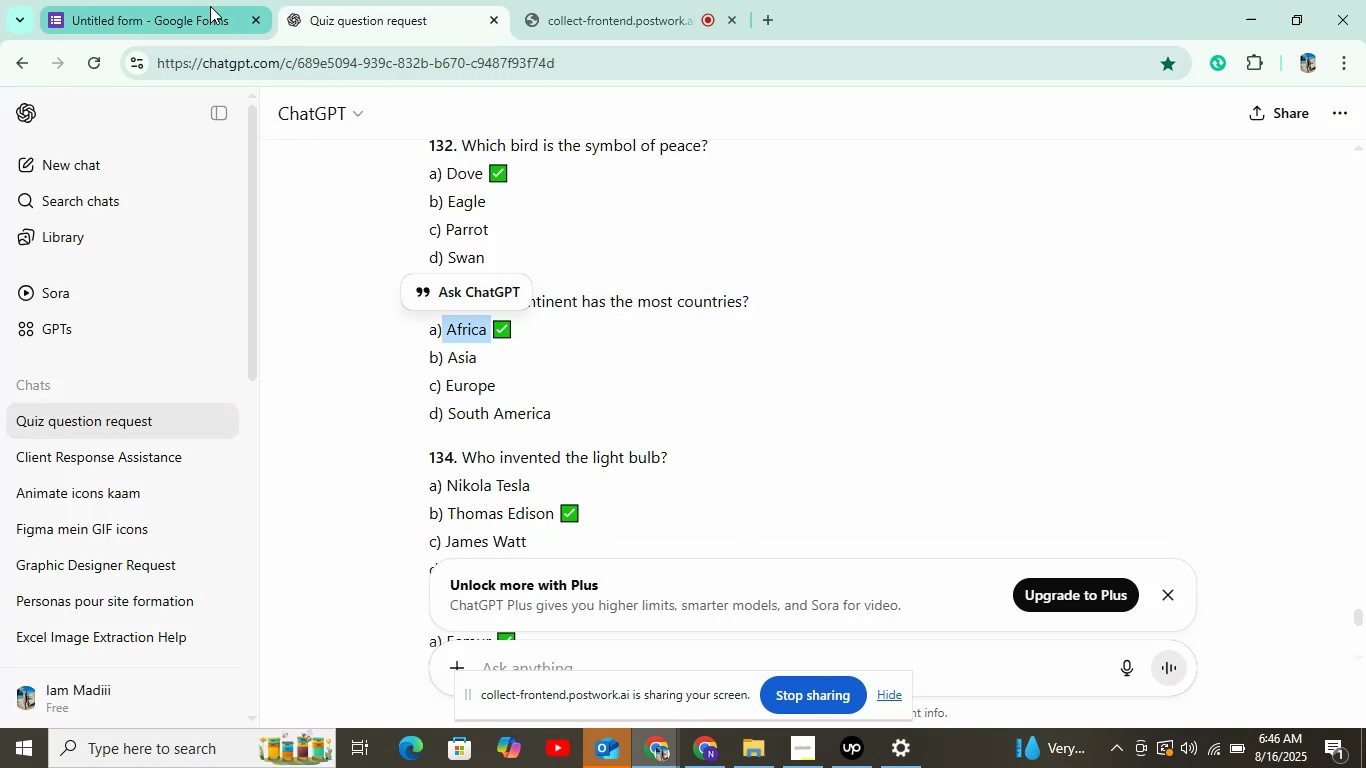 
left_click([210, 6])
 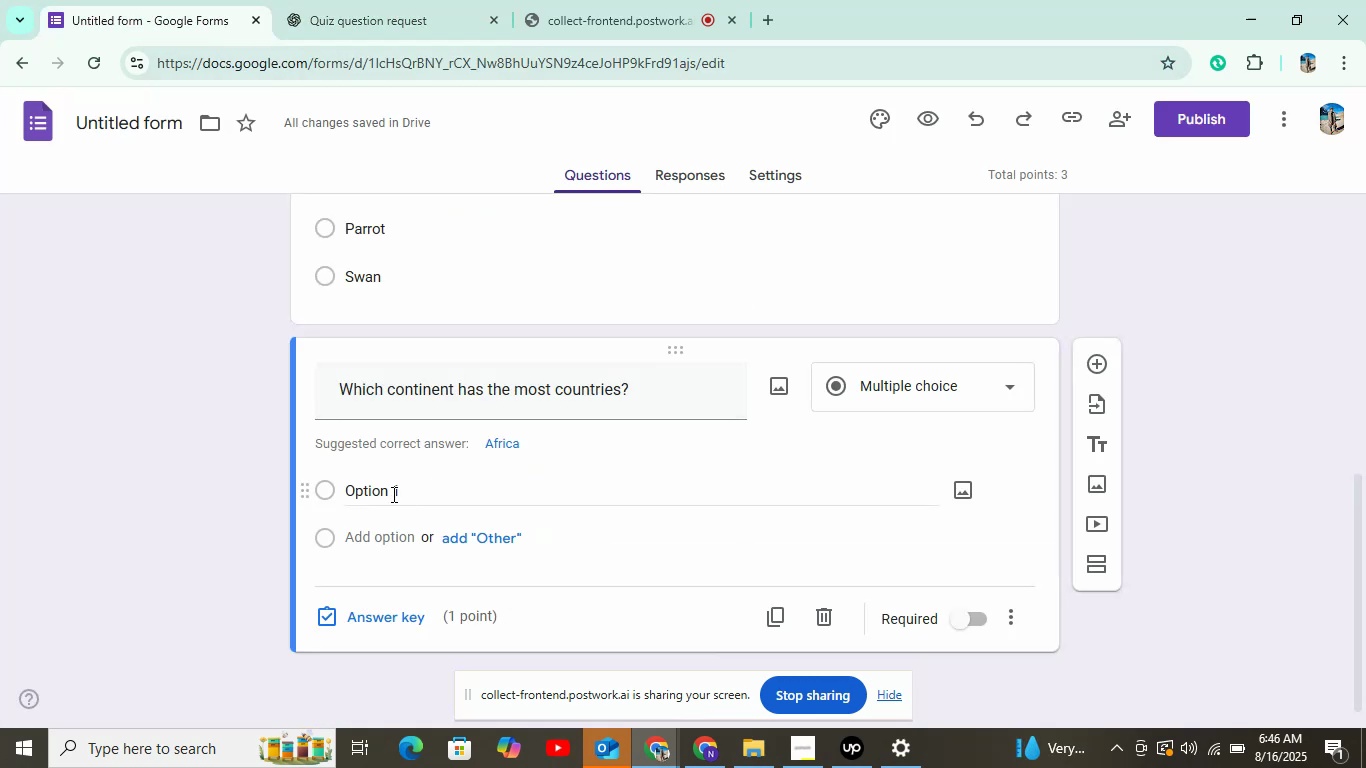 
left_click([392, 494])
 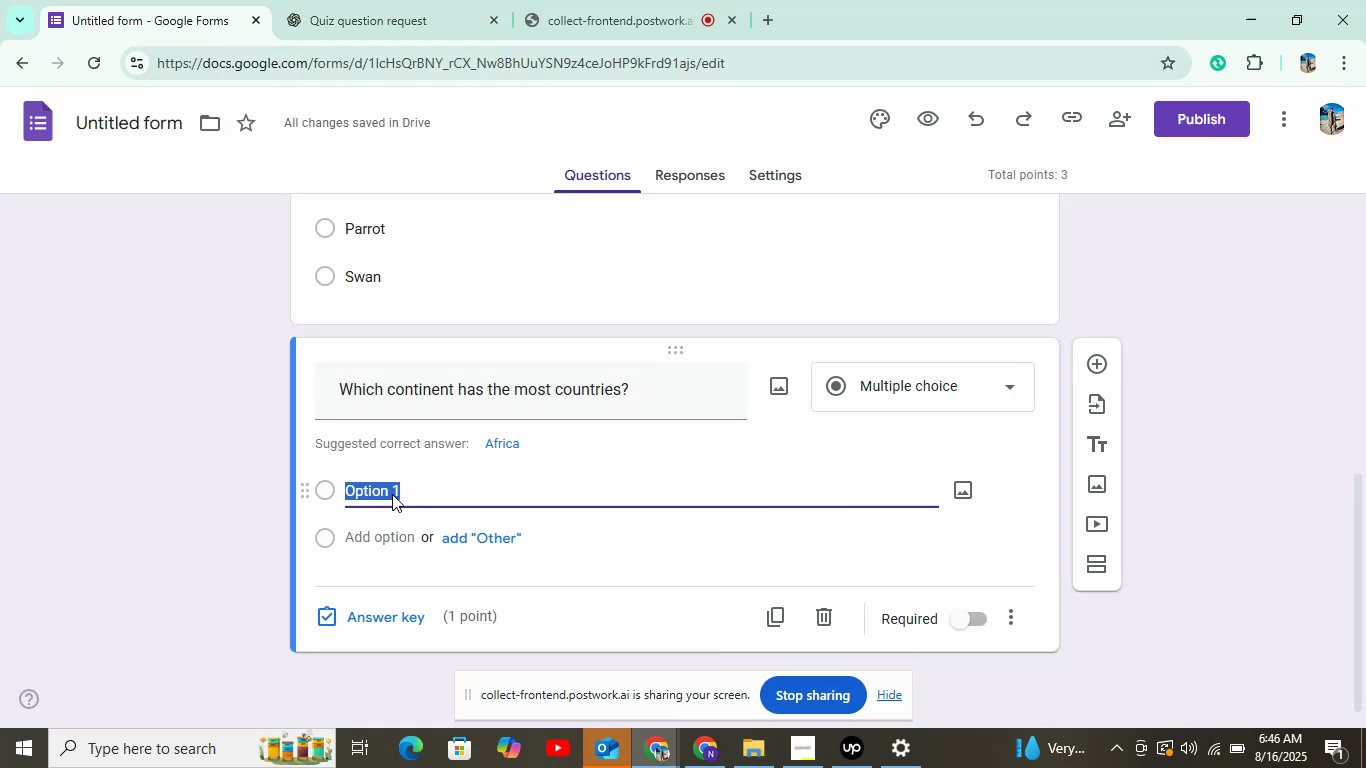 
right_click([392, 494])
 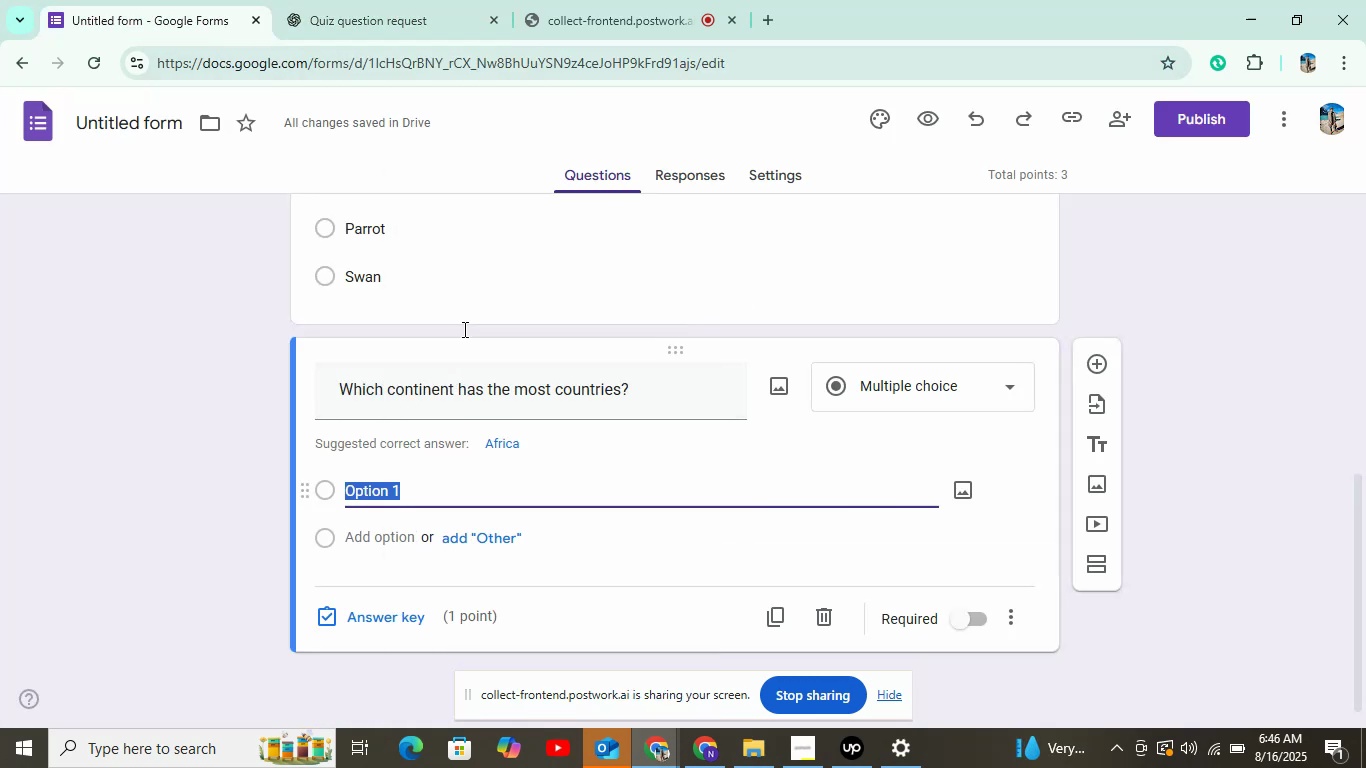 
scroll: coordinate [408, 458], scroll_direction: down, amount: 3.0
 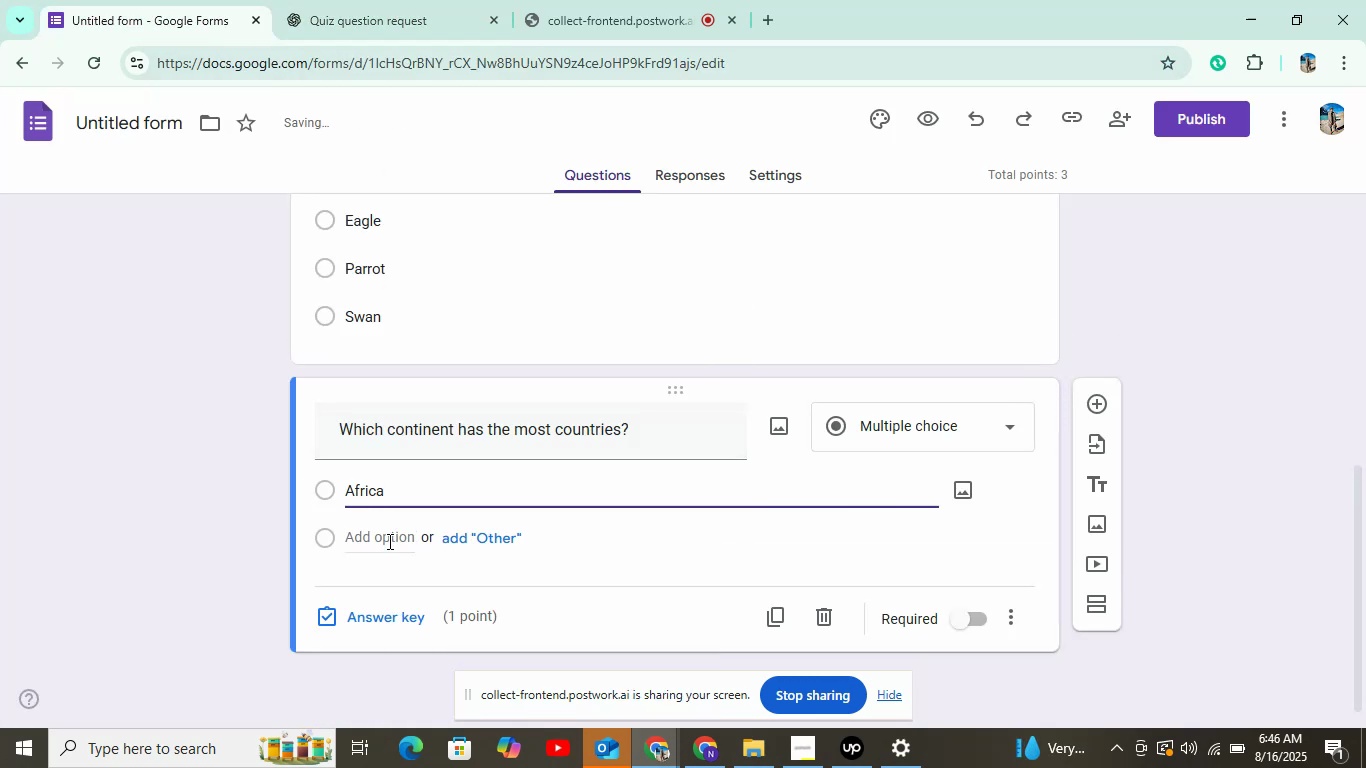 
left_click([388, 541])
 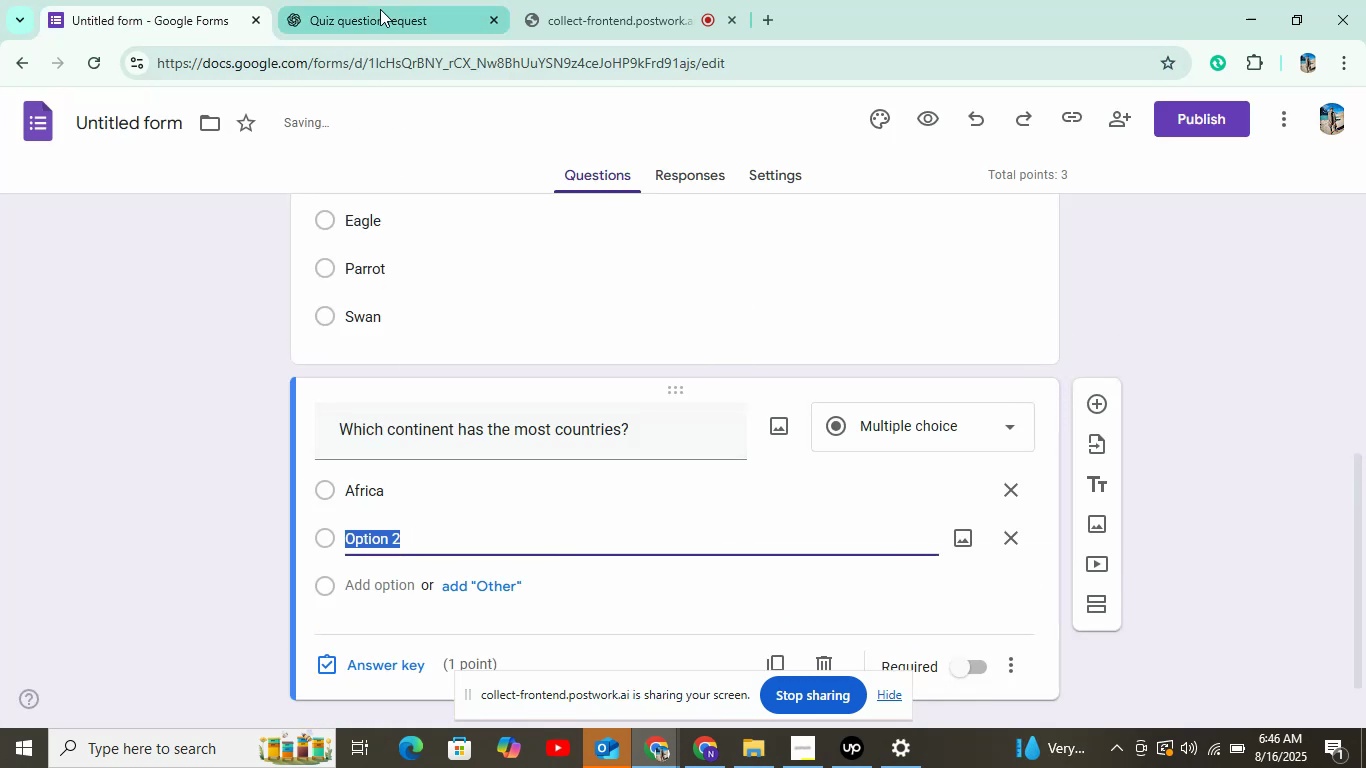 
left_click([380, 9])
 